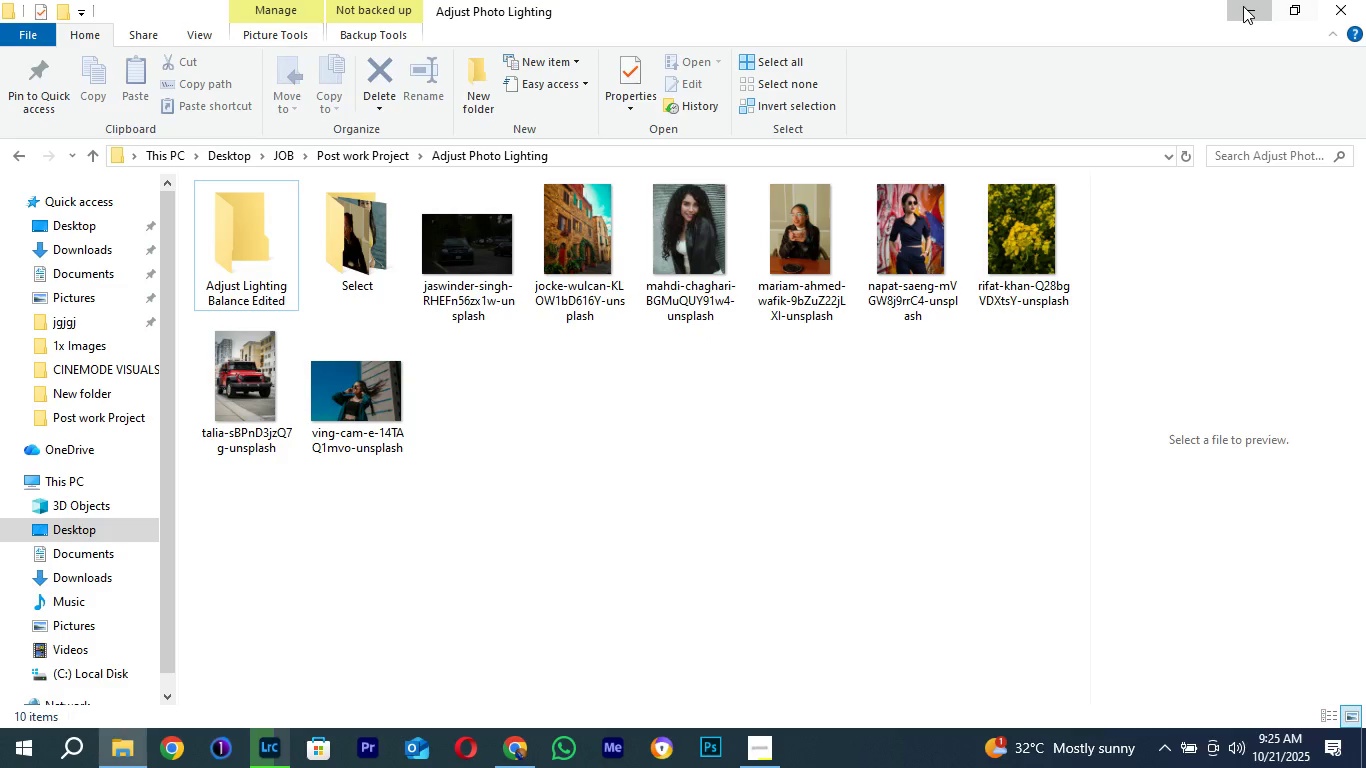 
wait(7.58)
 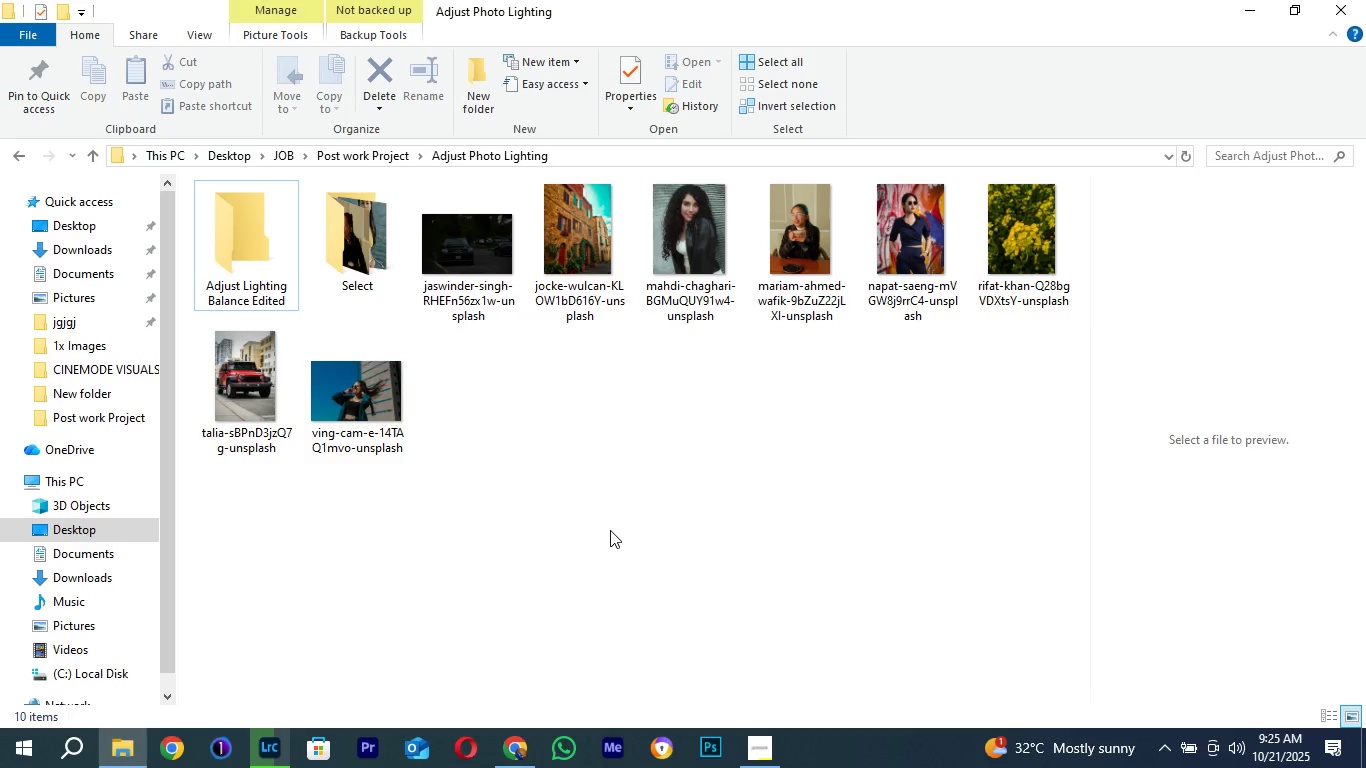 
left_click([576, 483])
 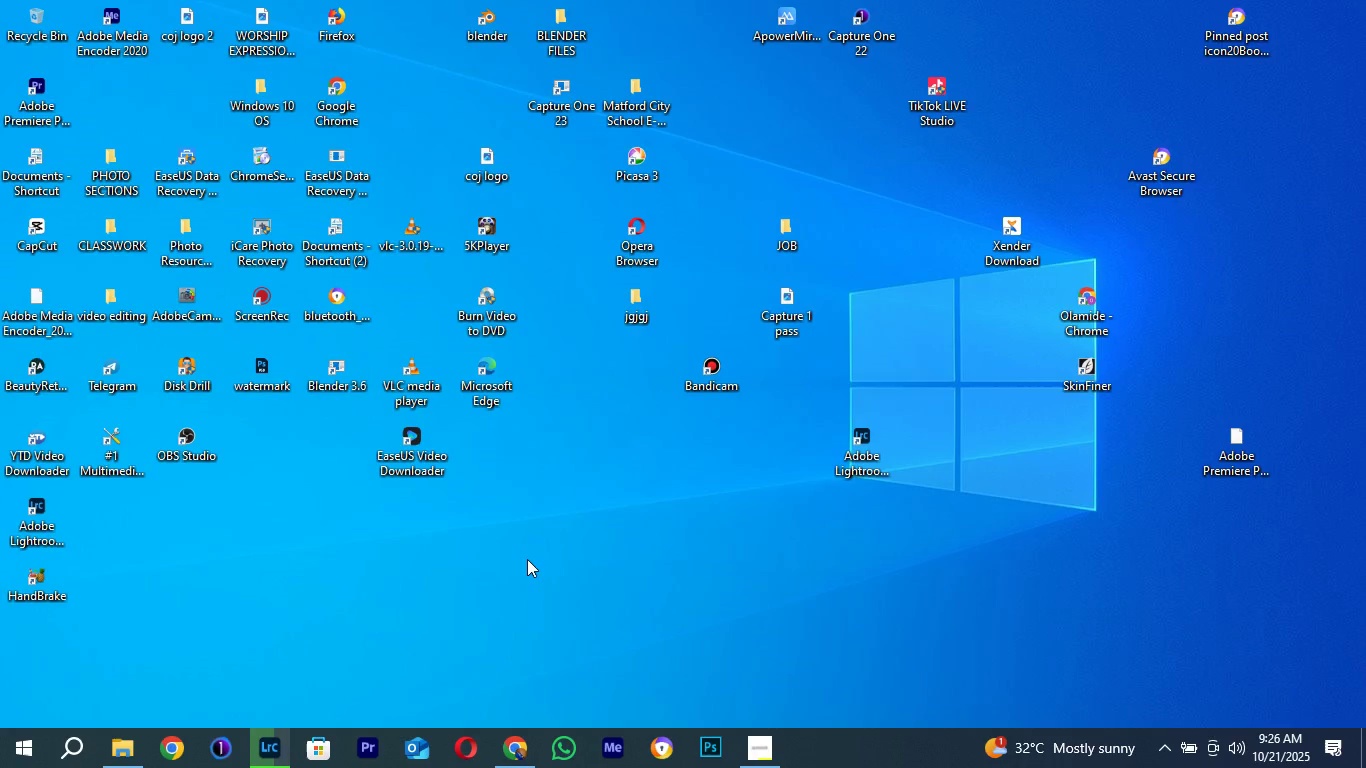 
left_click([1243, 6])
 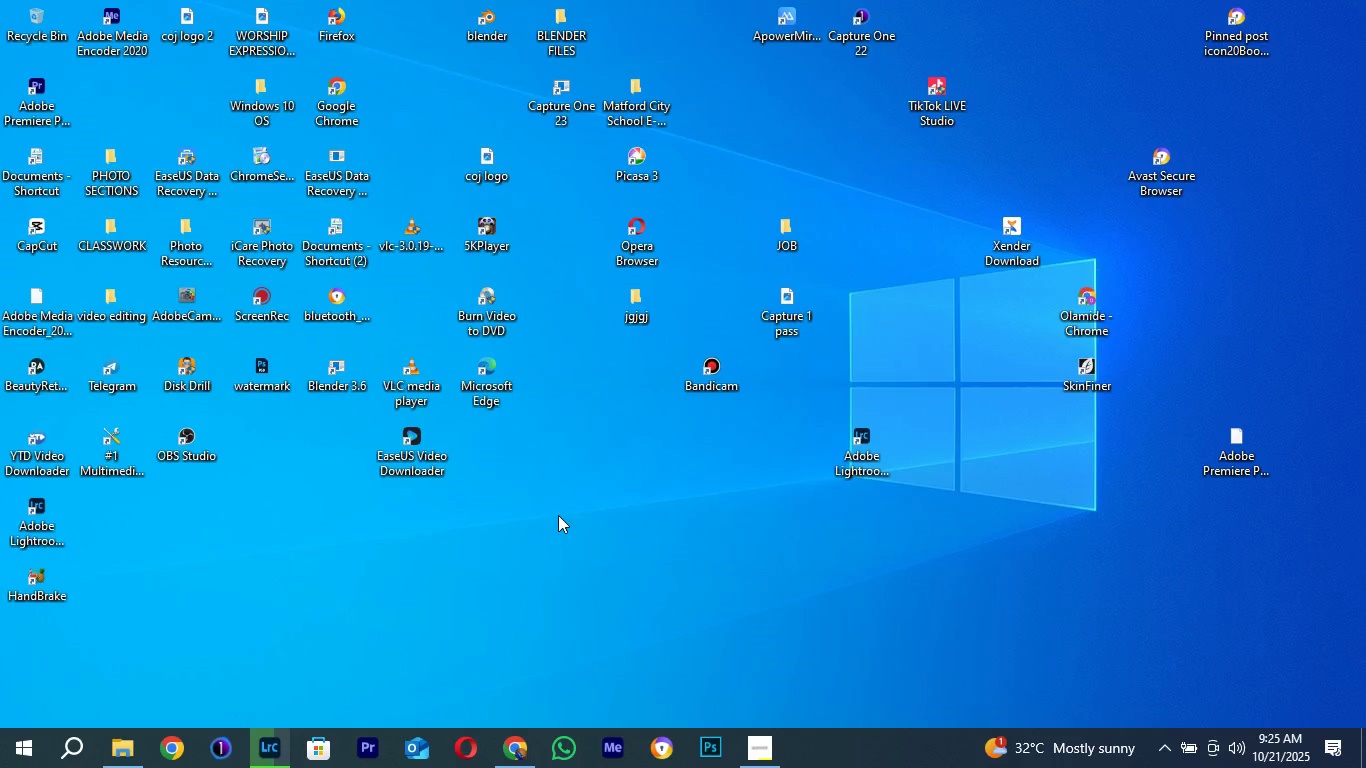 
wait(11.84)
 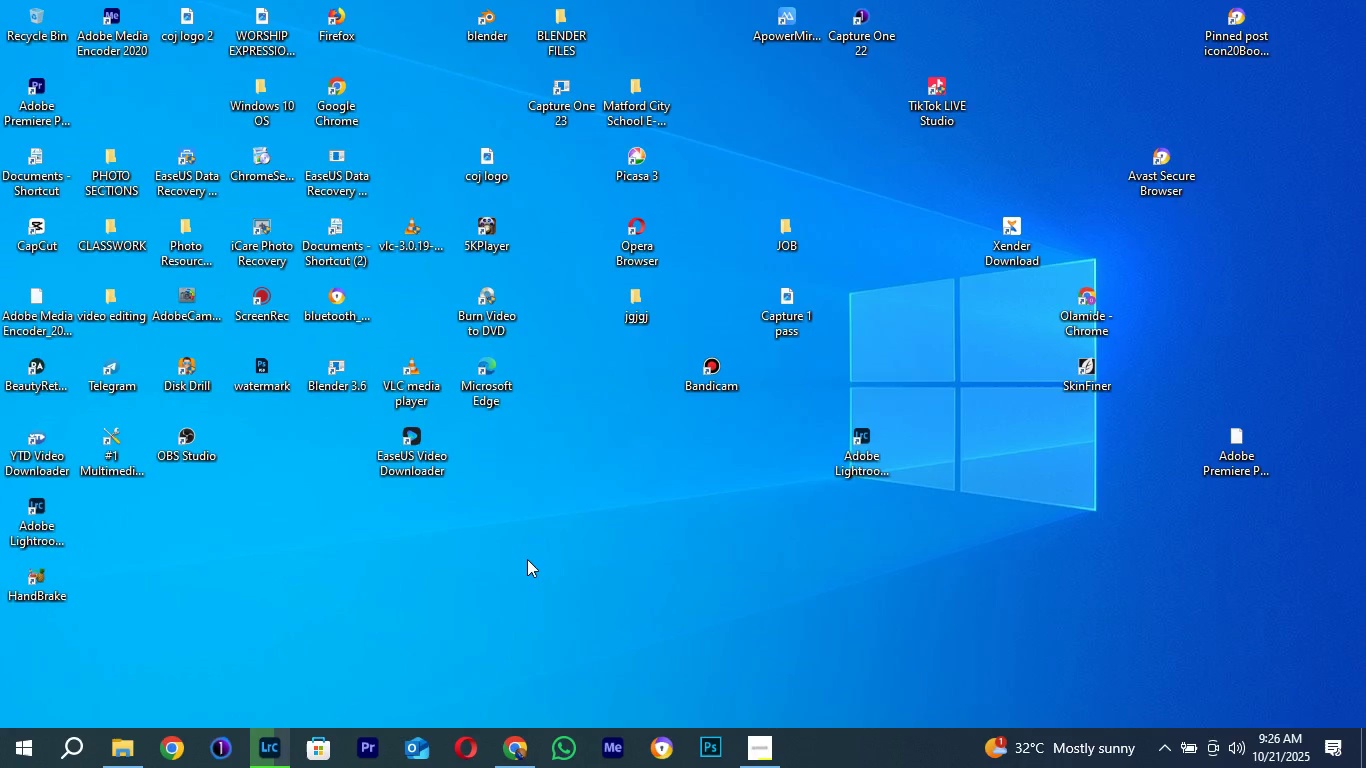 
scroll: coordinate [576, 557], scroll_direction: down, amount: 1.0
 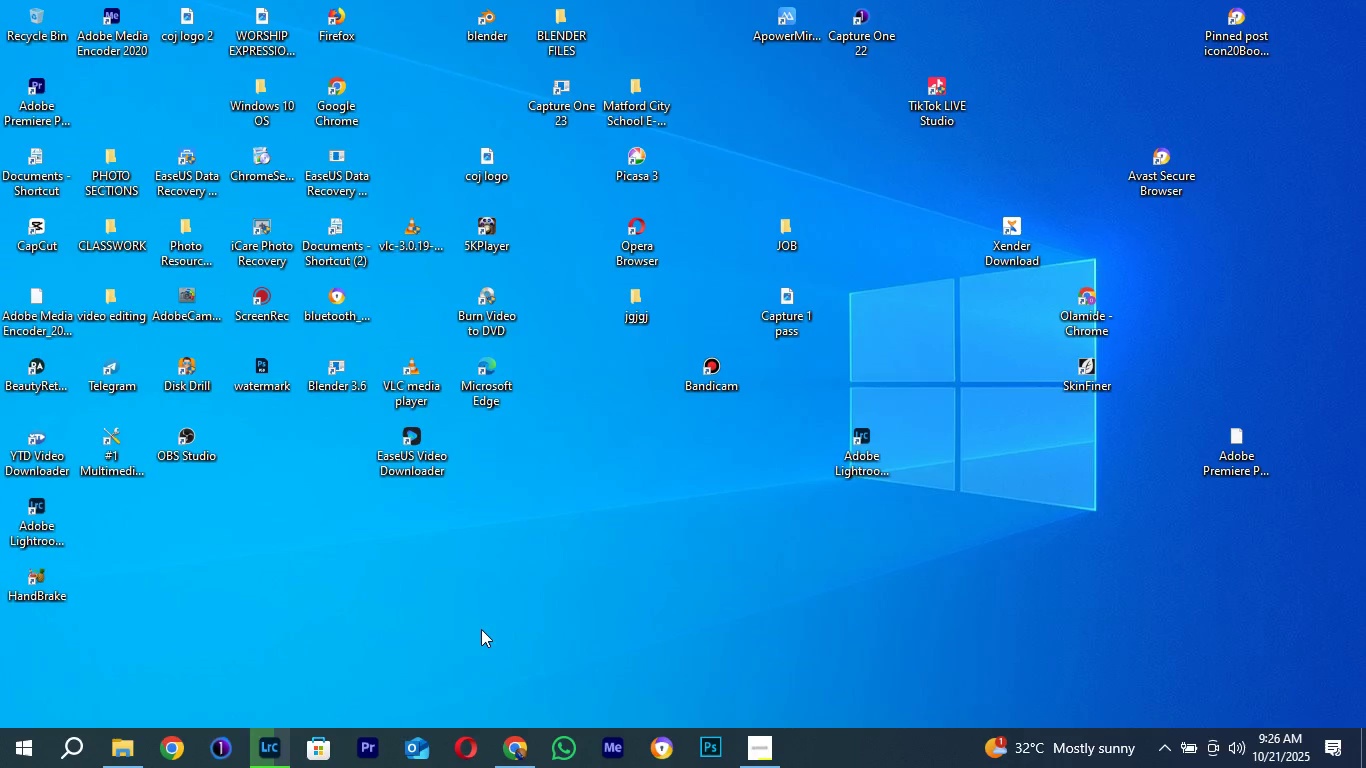 
wait(6.35)
 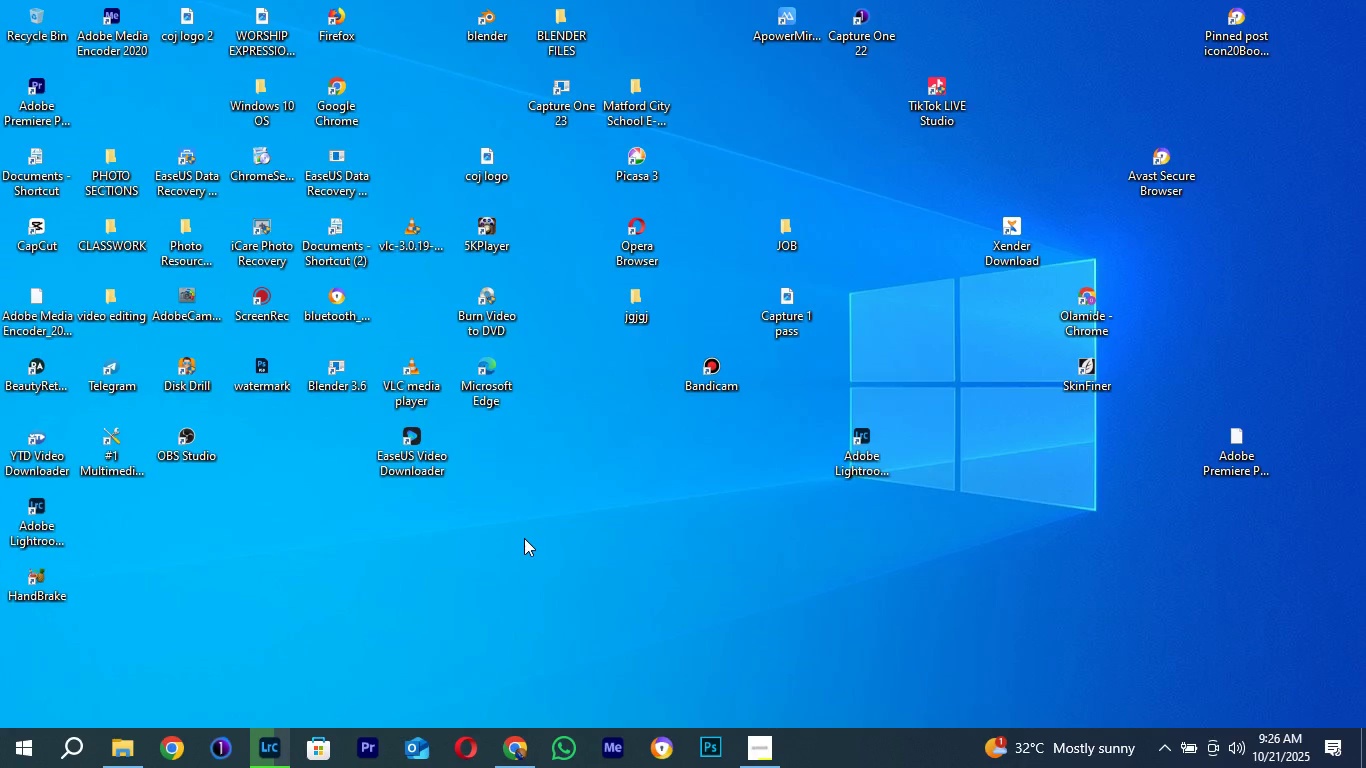 
mouse_move([266, 723])
 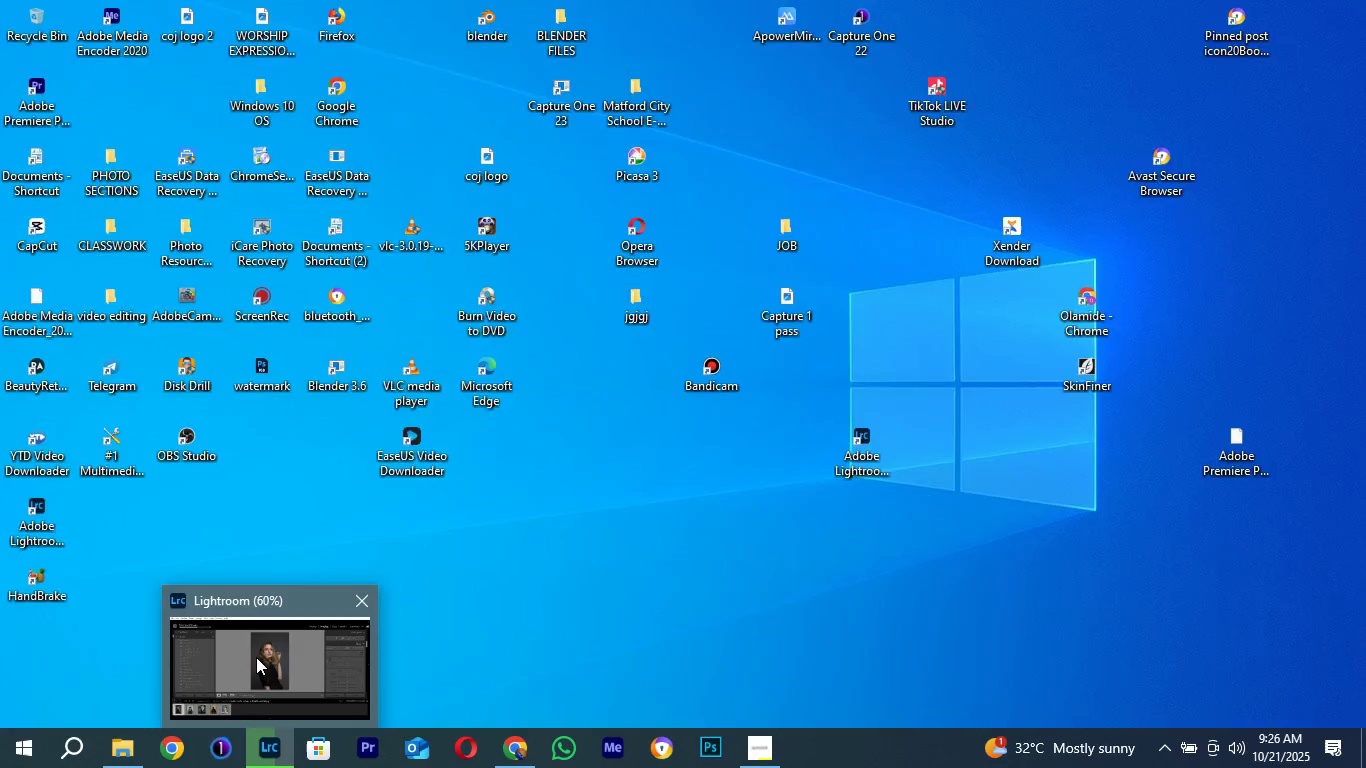 
left_click([256, 657])
 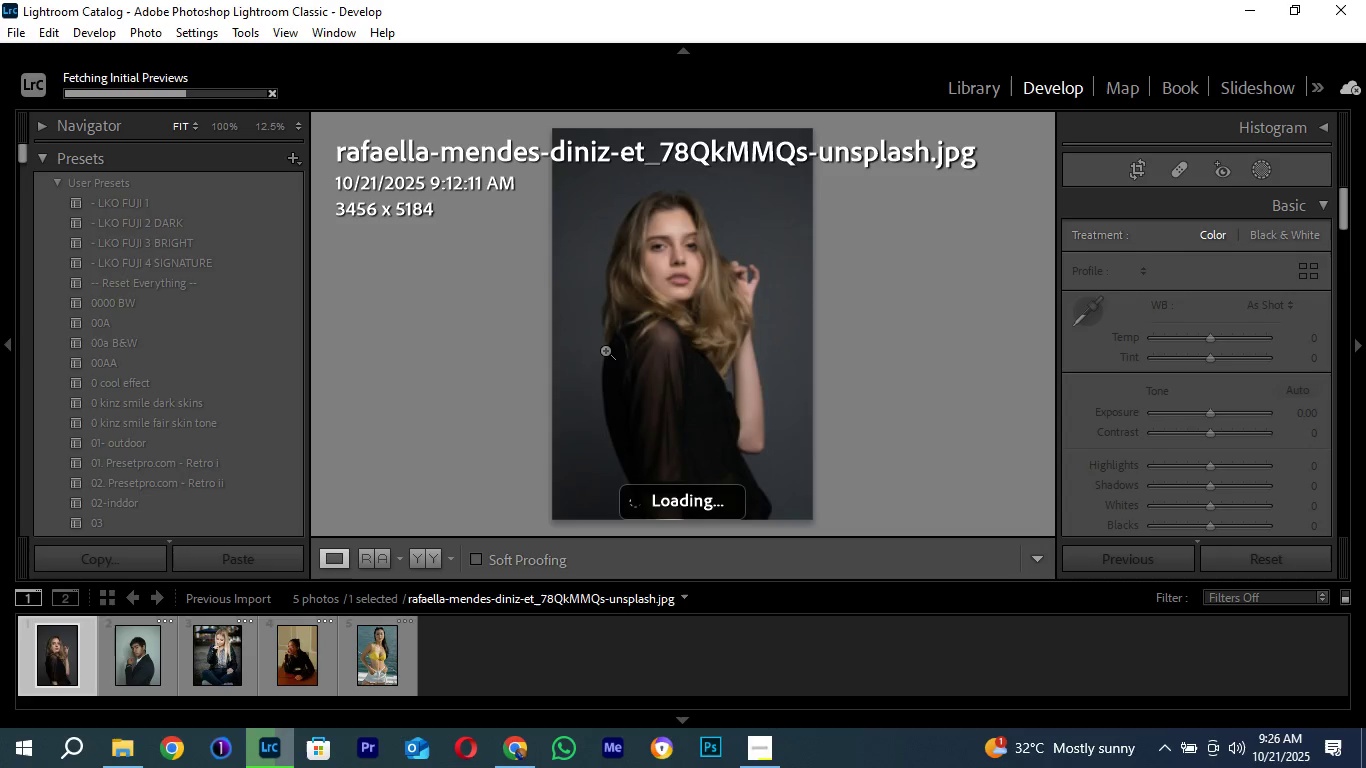 
wait(38.26)
 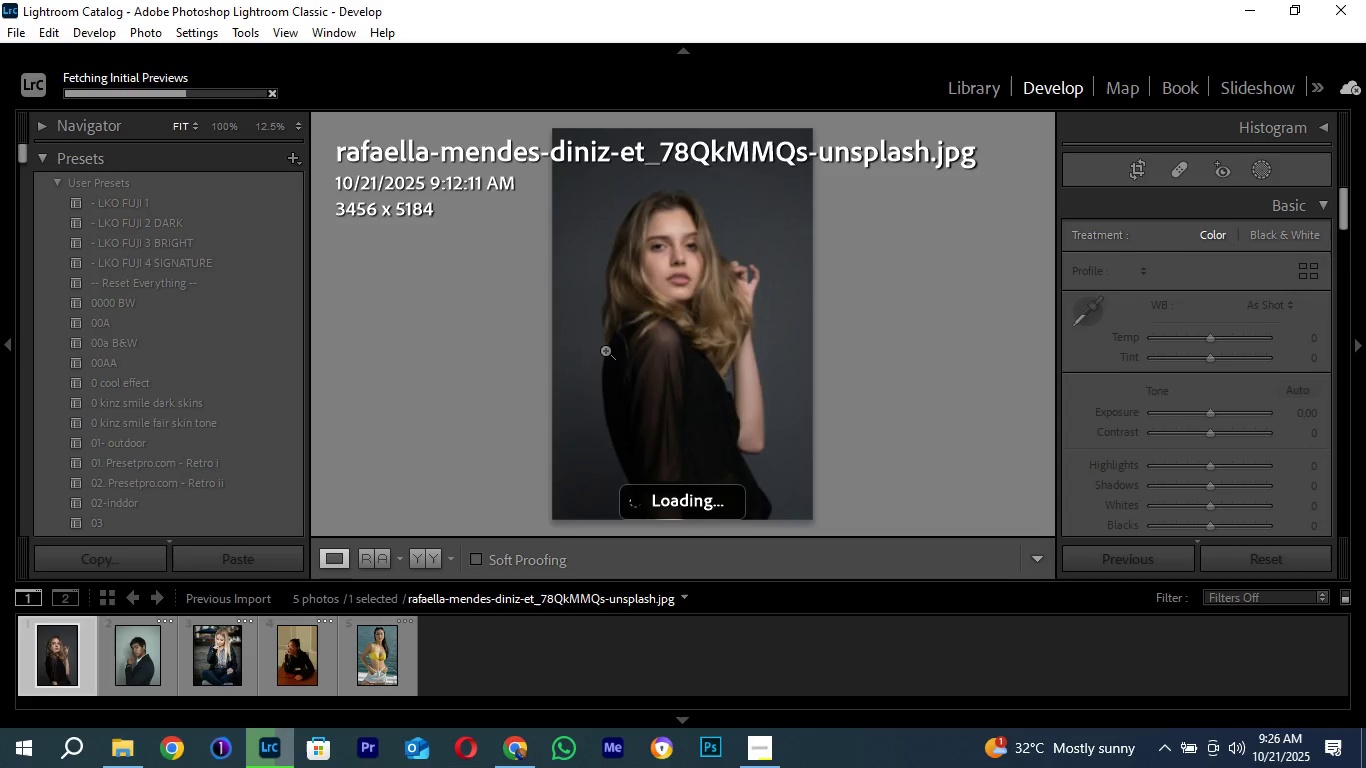 
left_click([202, 663])
 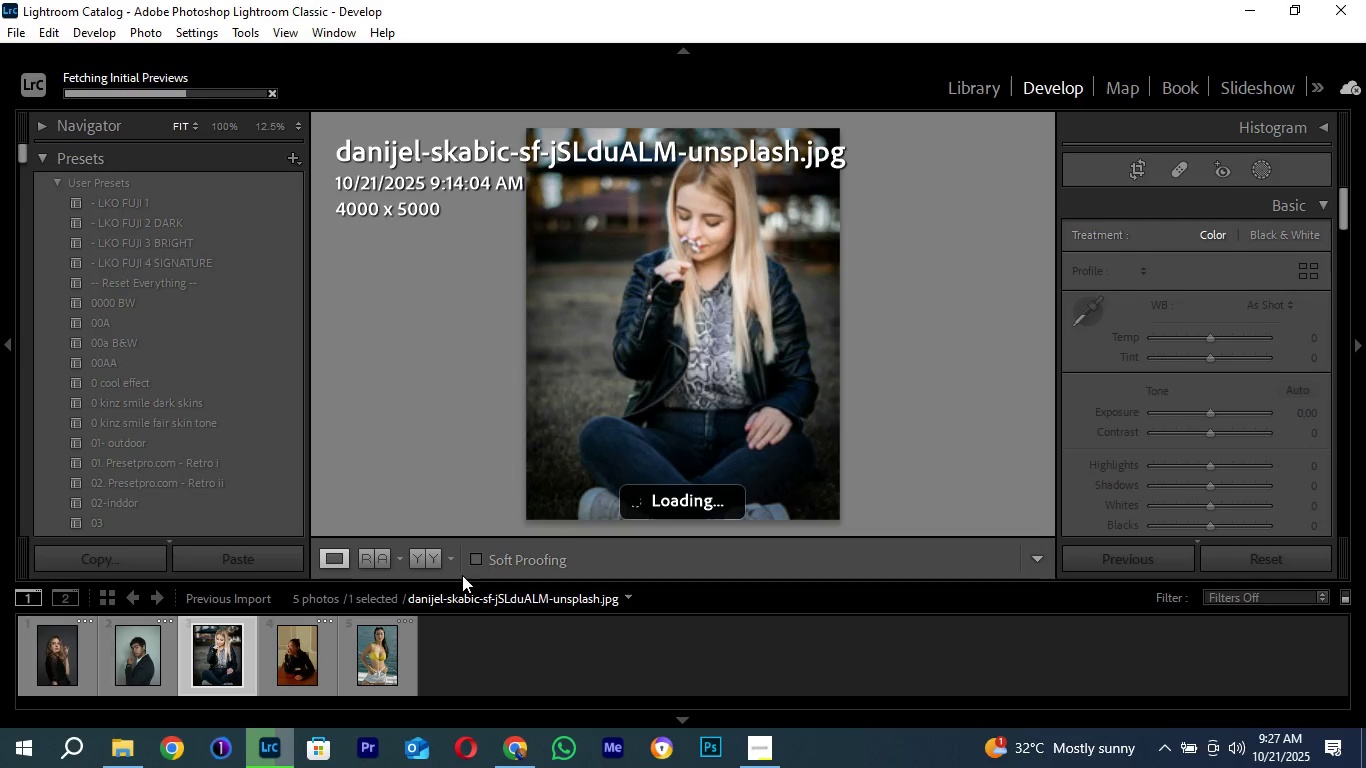 
wait(24.08)
 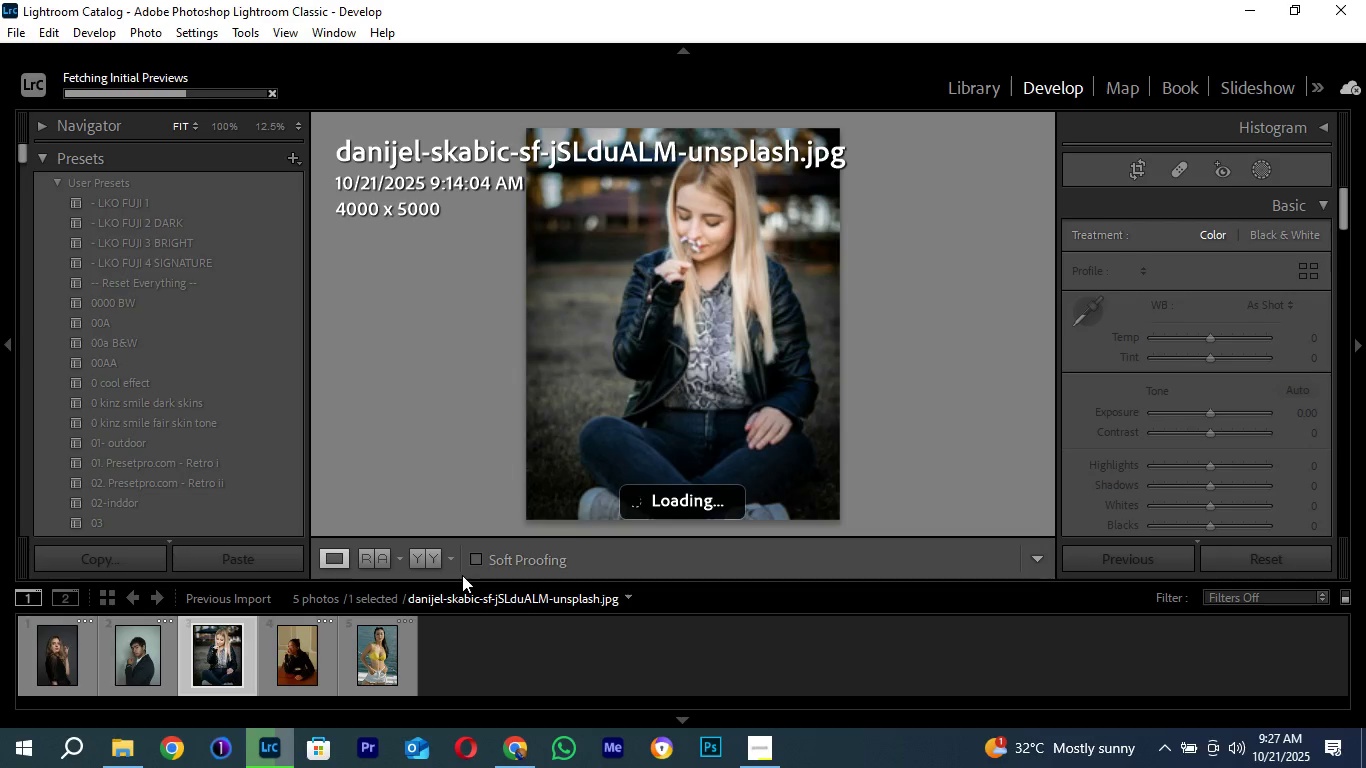 
left_click([1244, 16])
 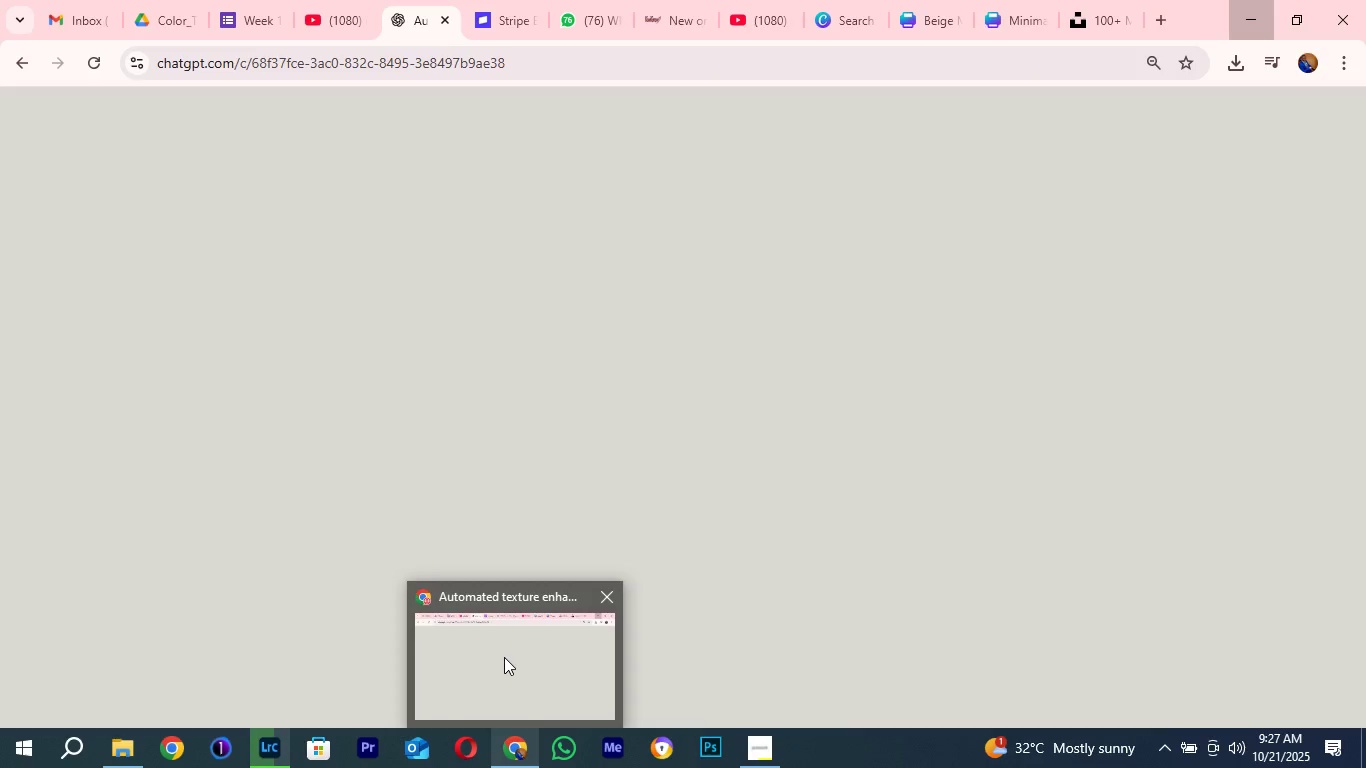 
left_click([504, 657])
 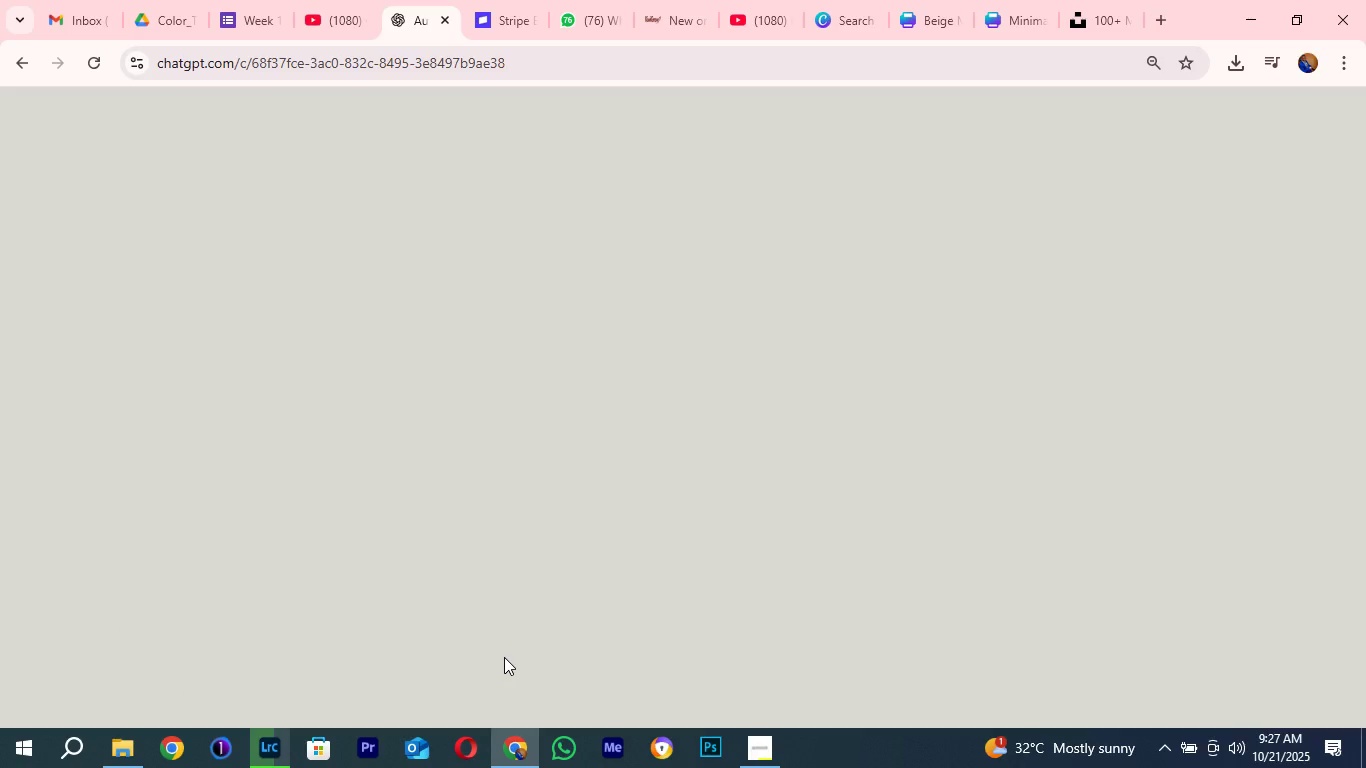 
wait(7.84)
 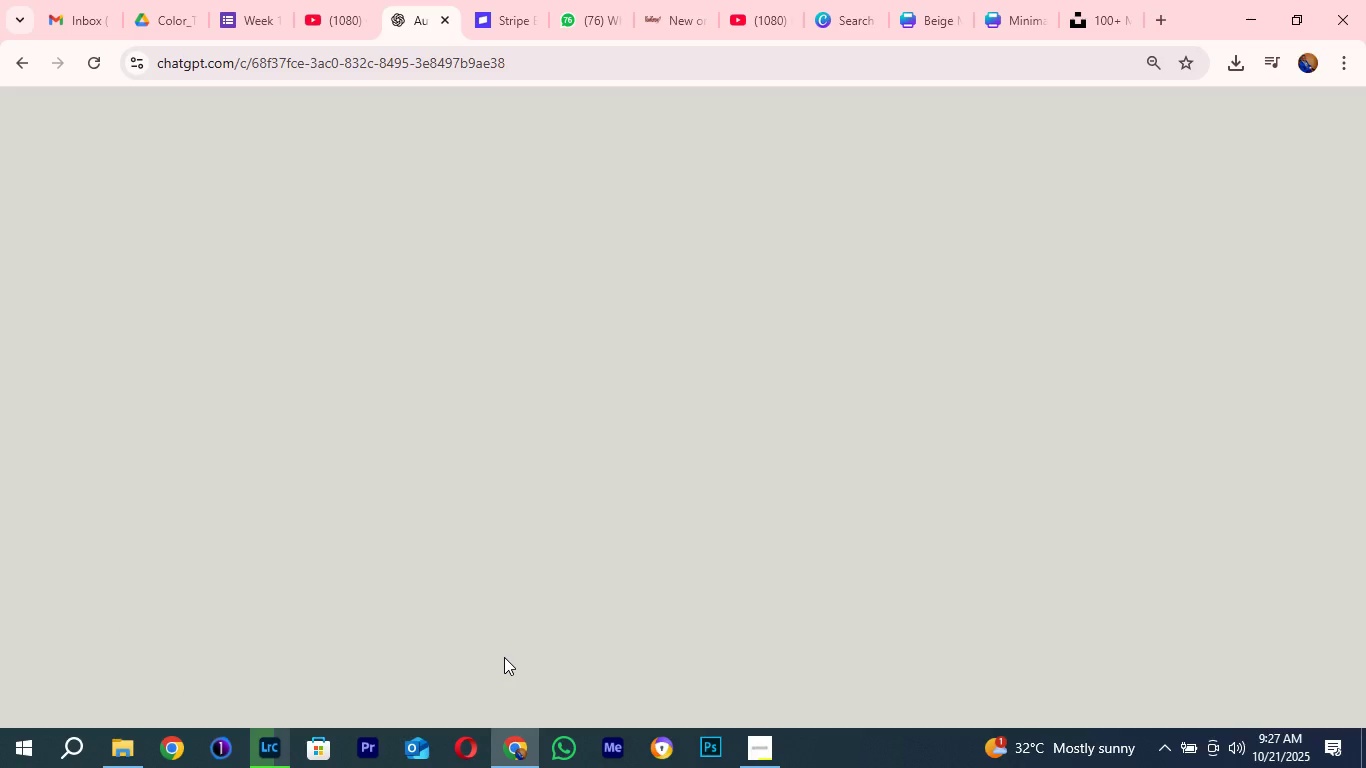 
scroll: coordinate [949, 303], scroll_direction: down, amount: 7.0
 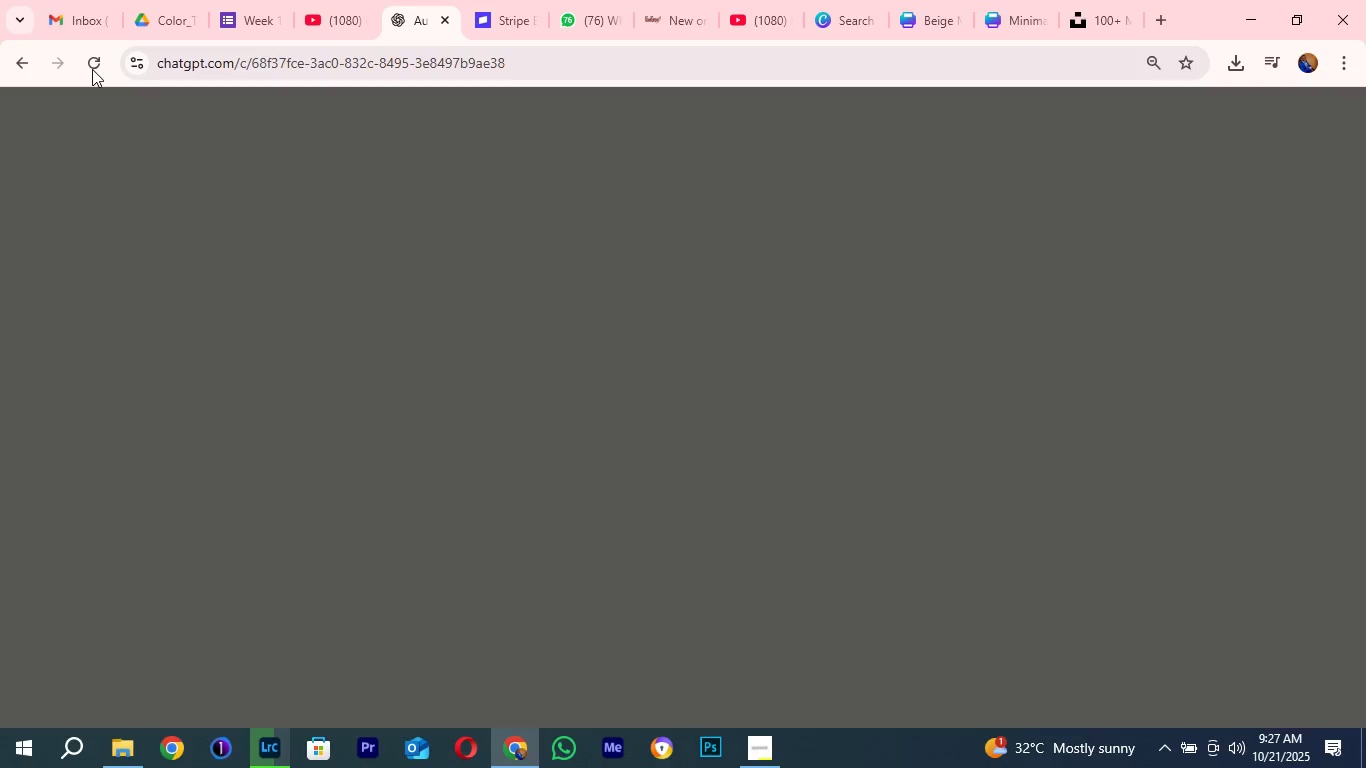 
wait(16.11)
 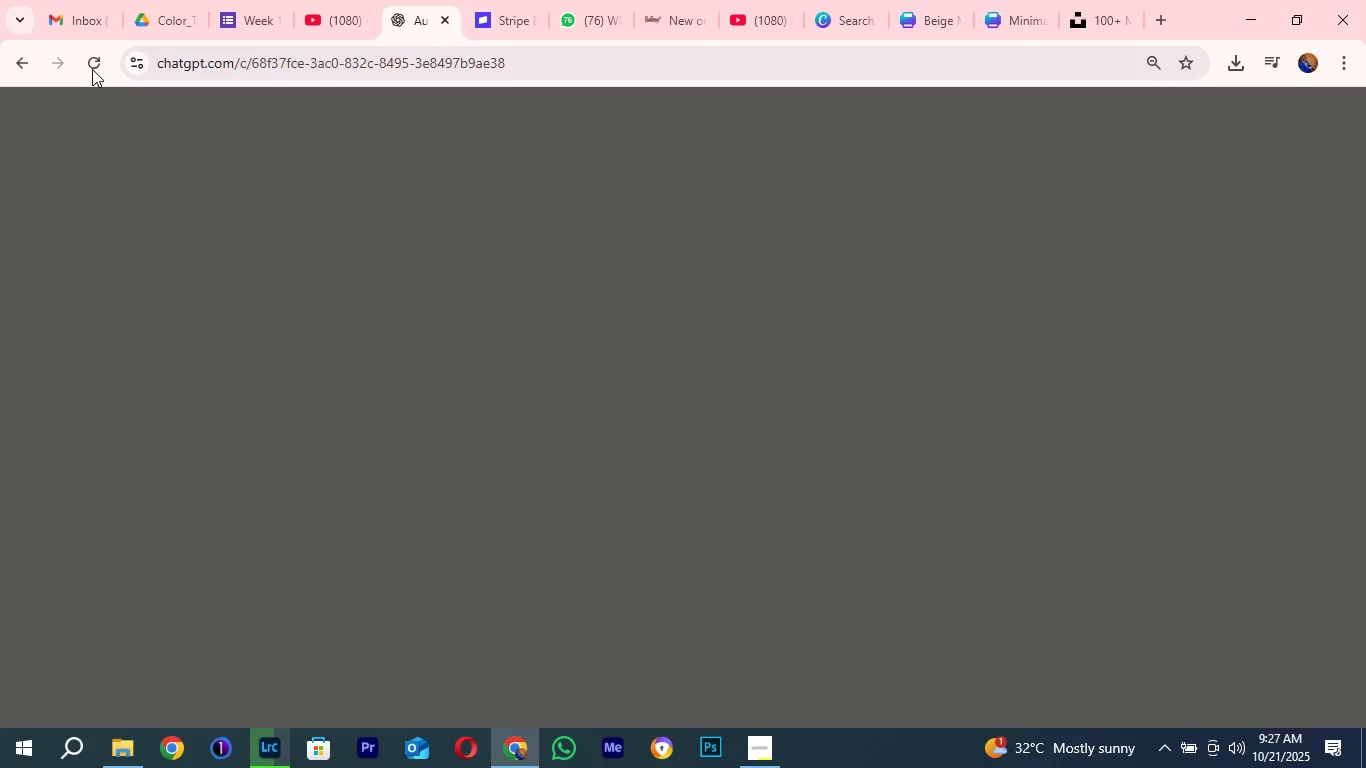 
left_click([733, 290])
 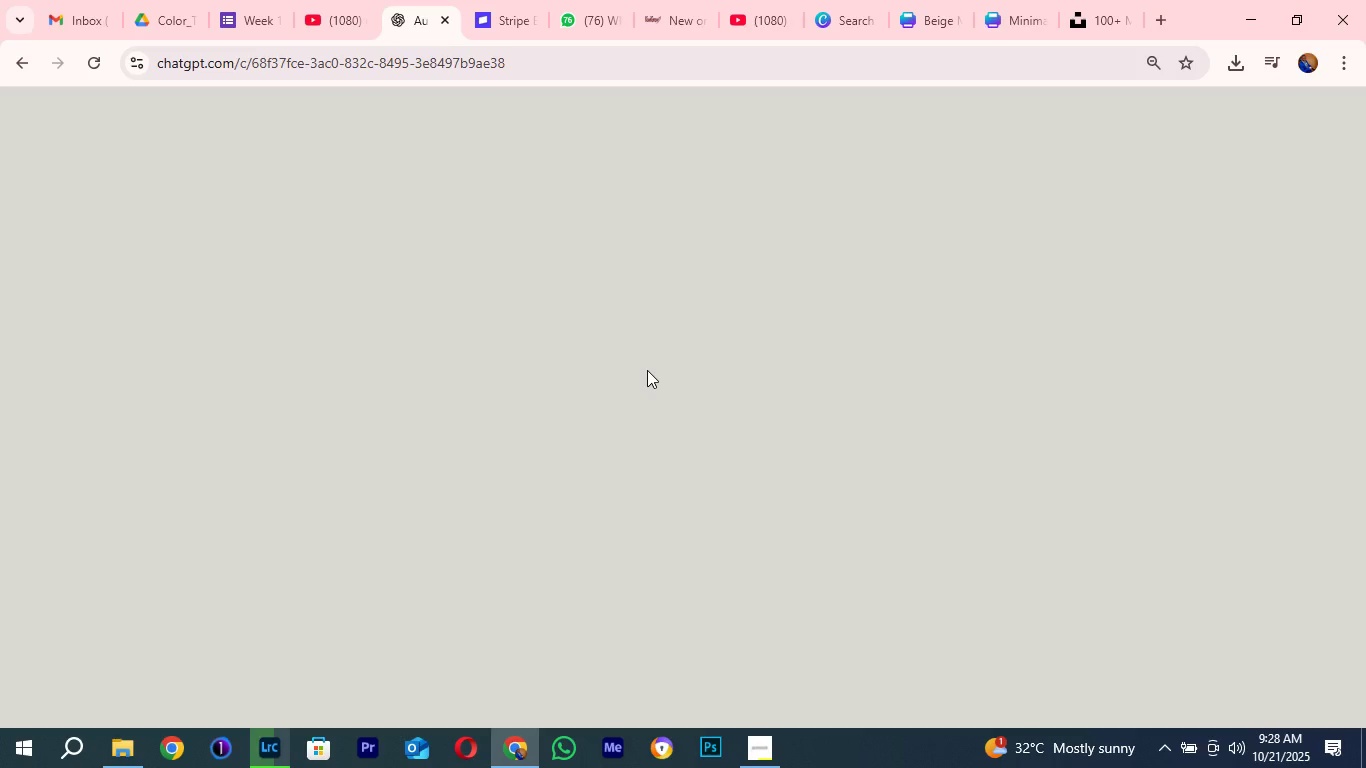 
wait(17.02)
 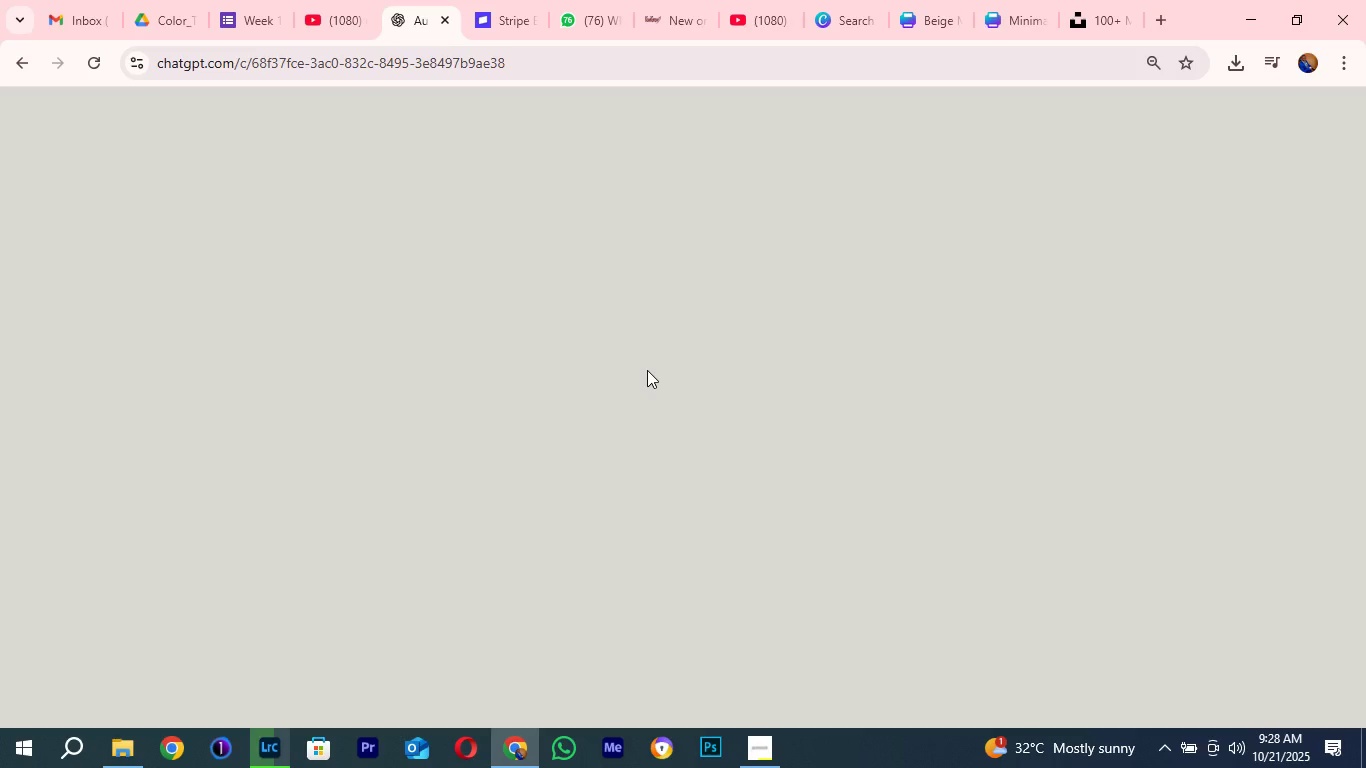 
left_click([756, 286])
 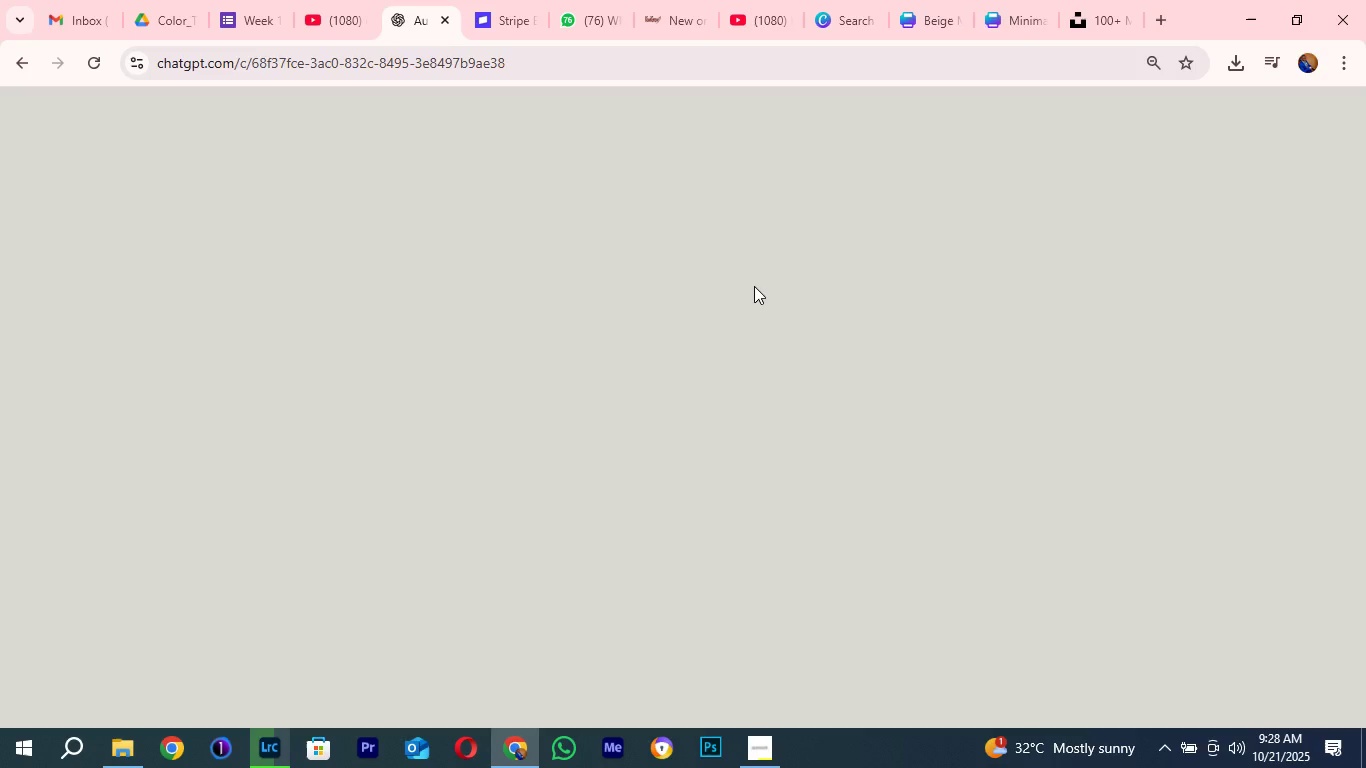 
wait(12.73)
 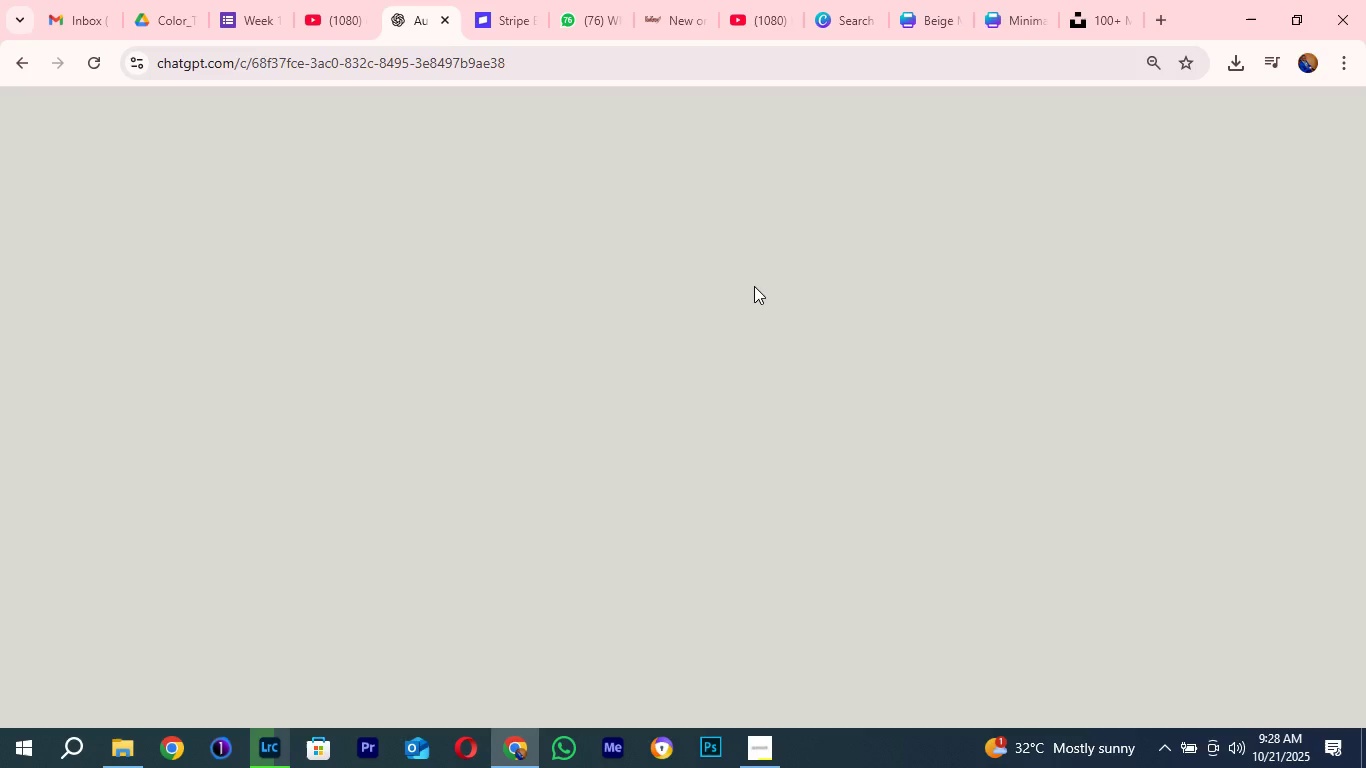 
left_click([94, 54])
 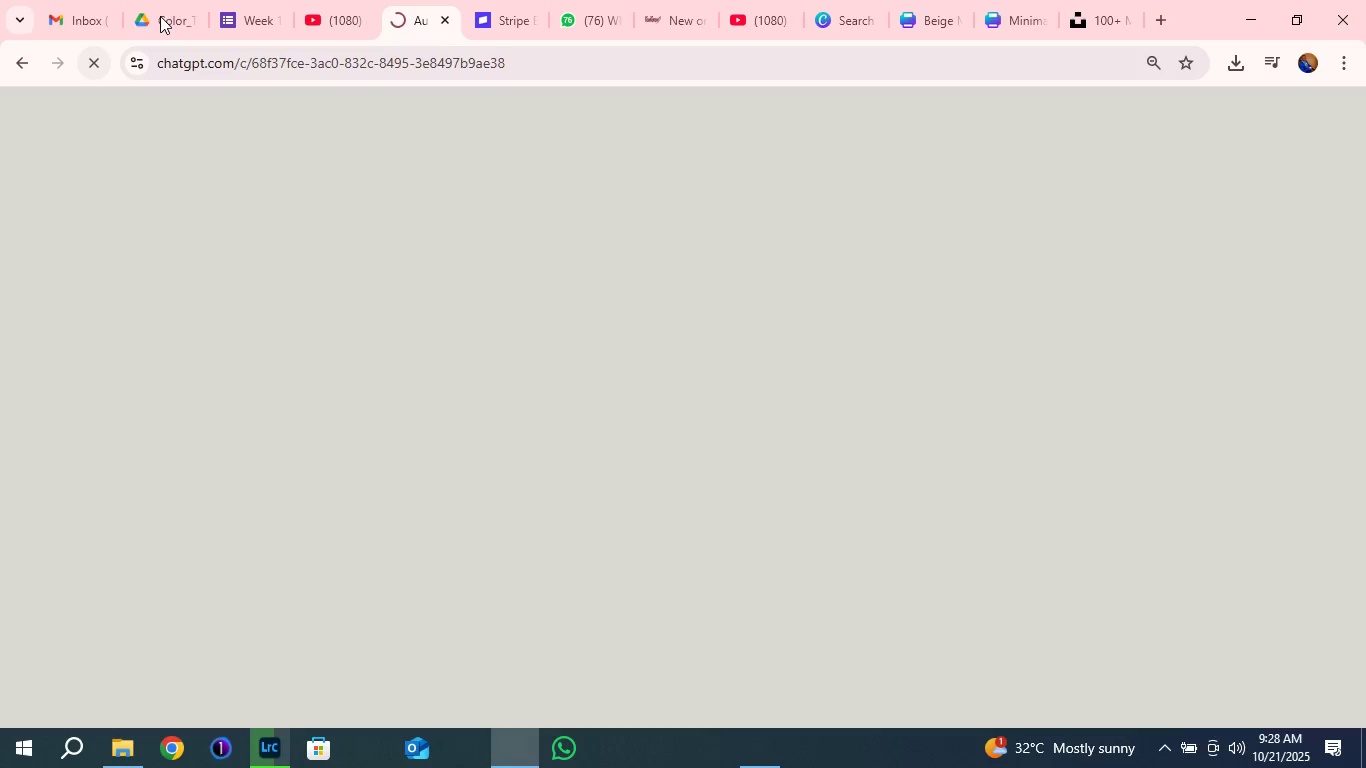 
wait(21.67)
 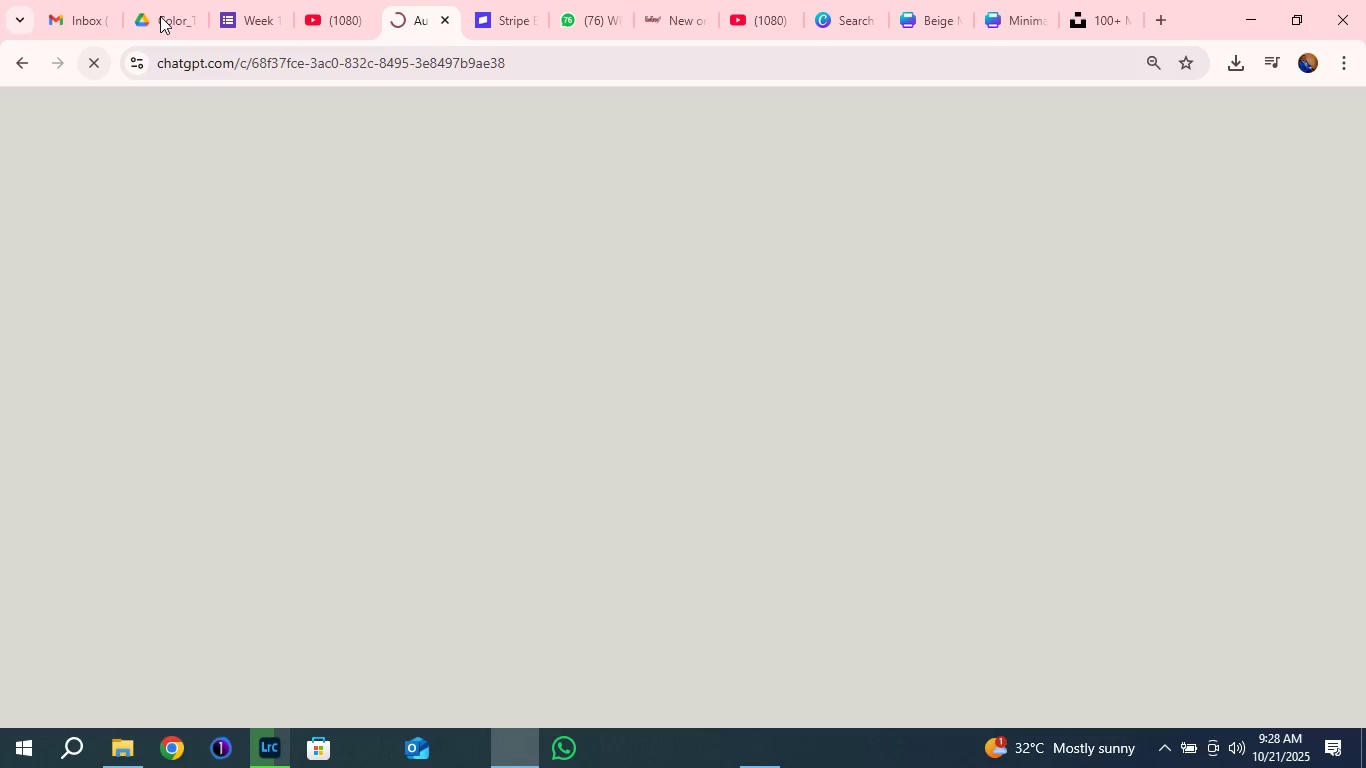 
mouse_move([277, 736])
 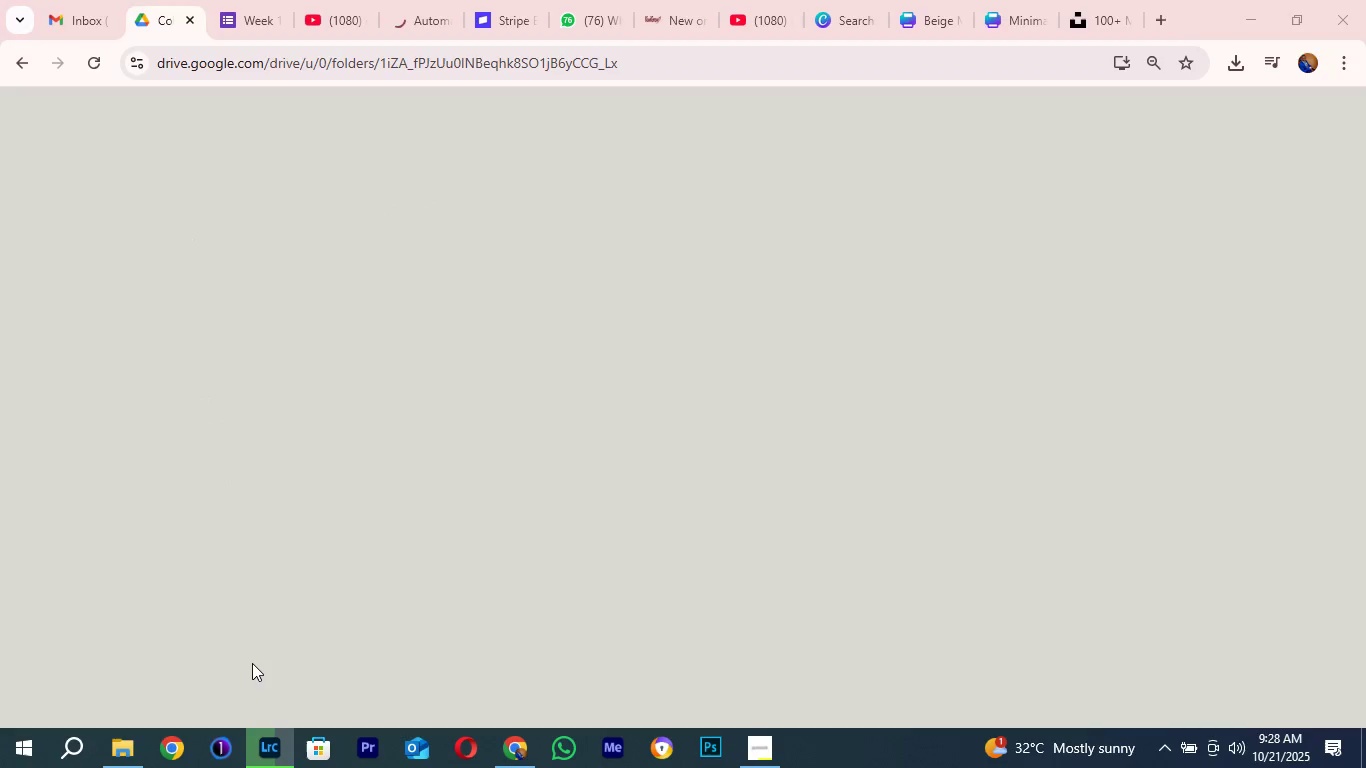 
left_click([252, 663])
 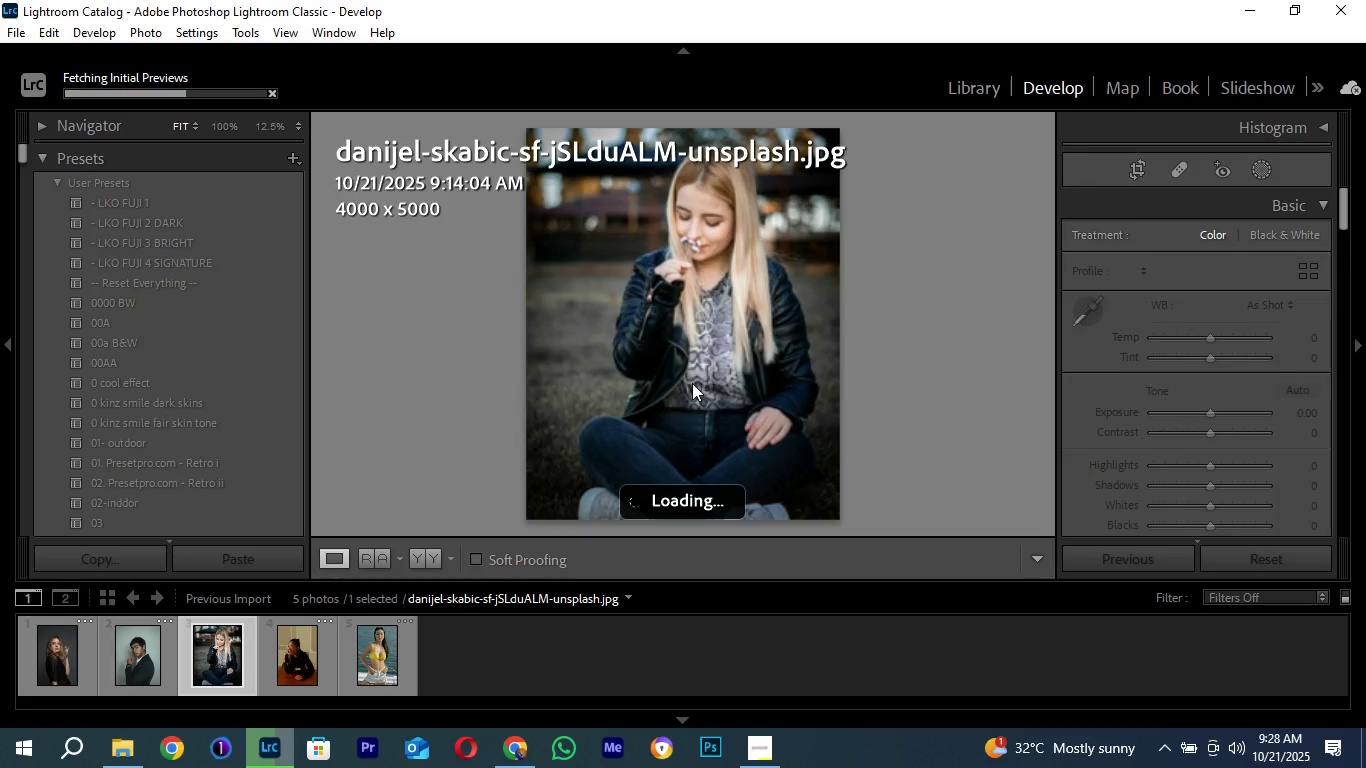 
left_click([540, 664])
 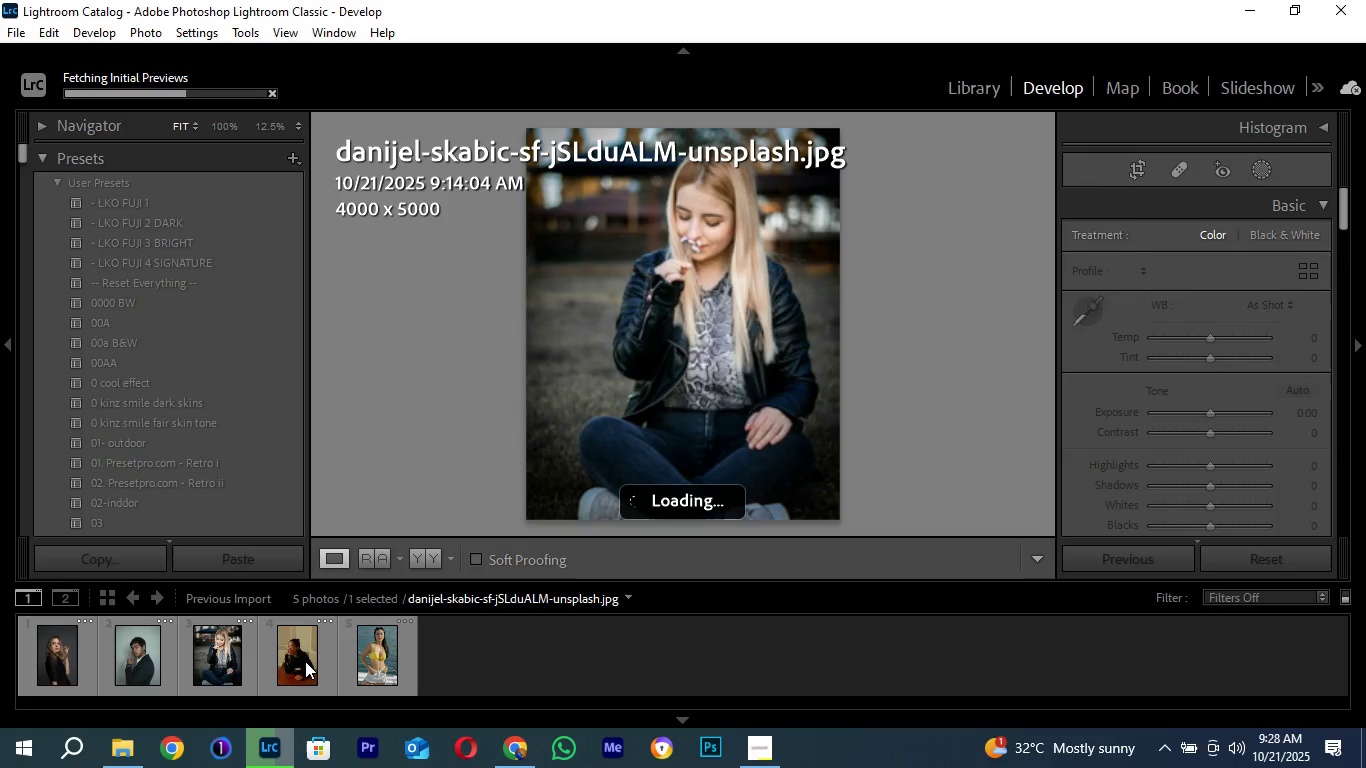 
left_click([305, 661])
 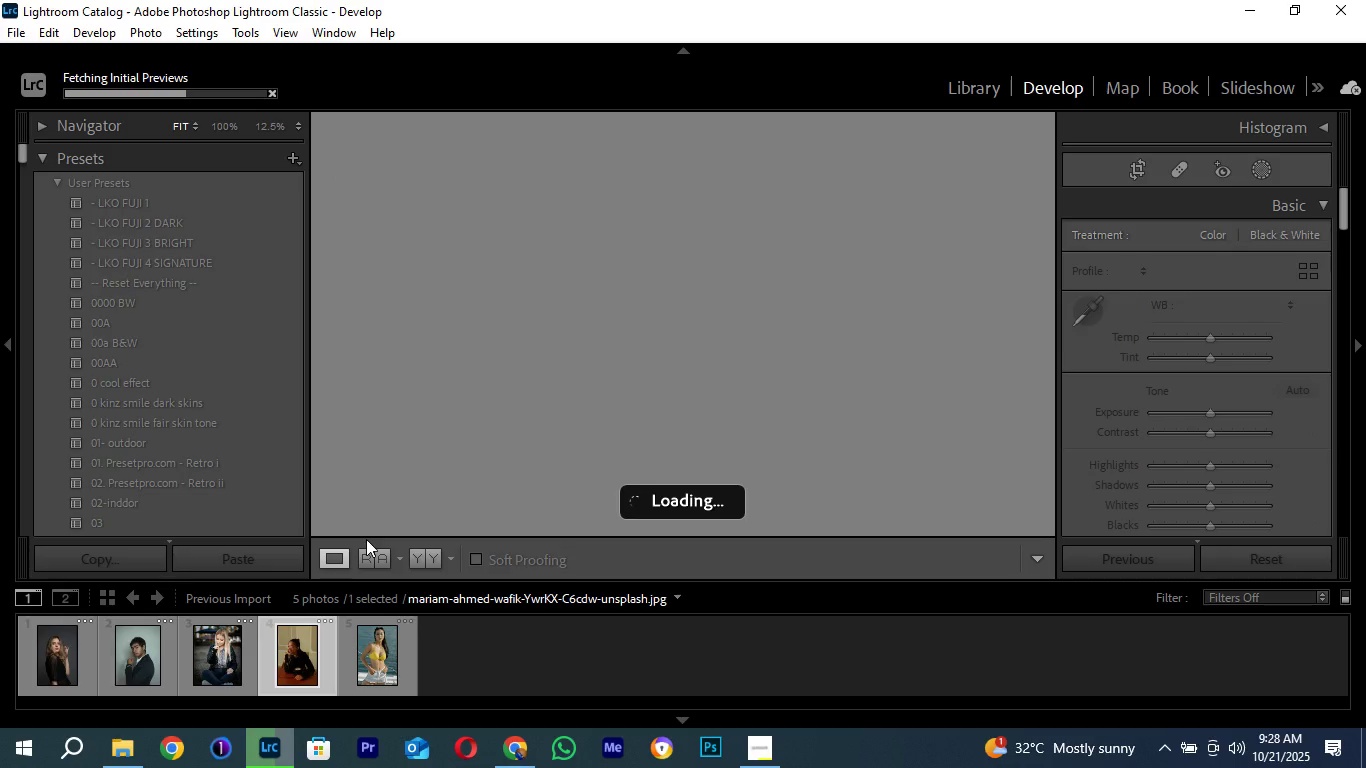 
wait(11.81)
 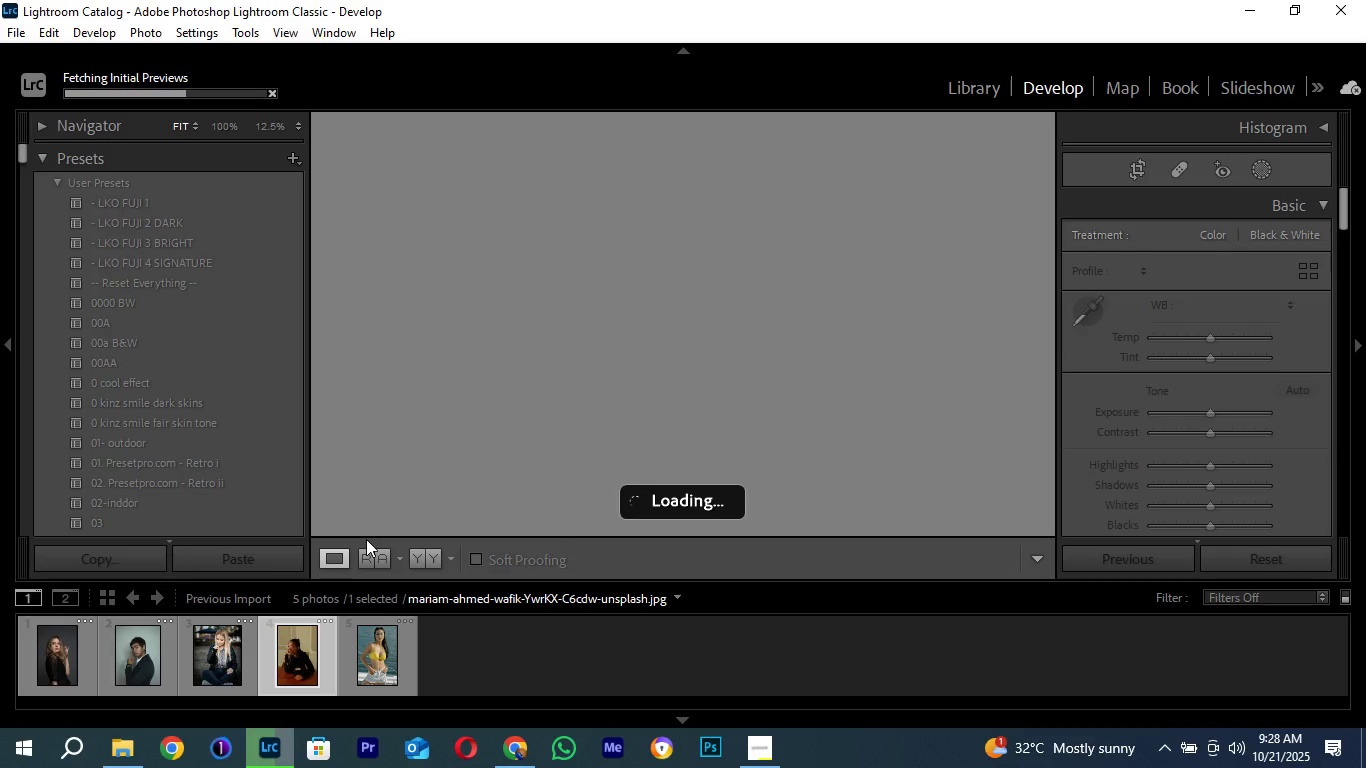 
left_click([58, 660])
 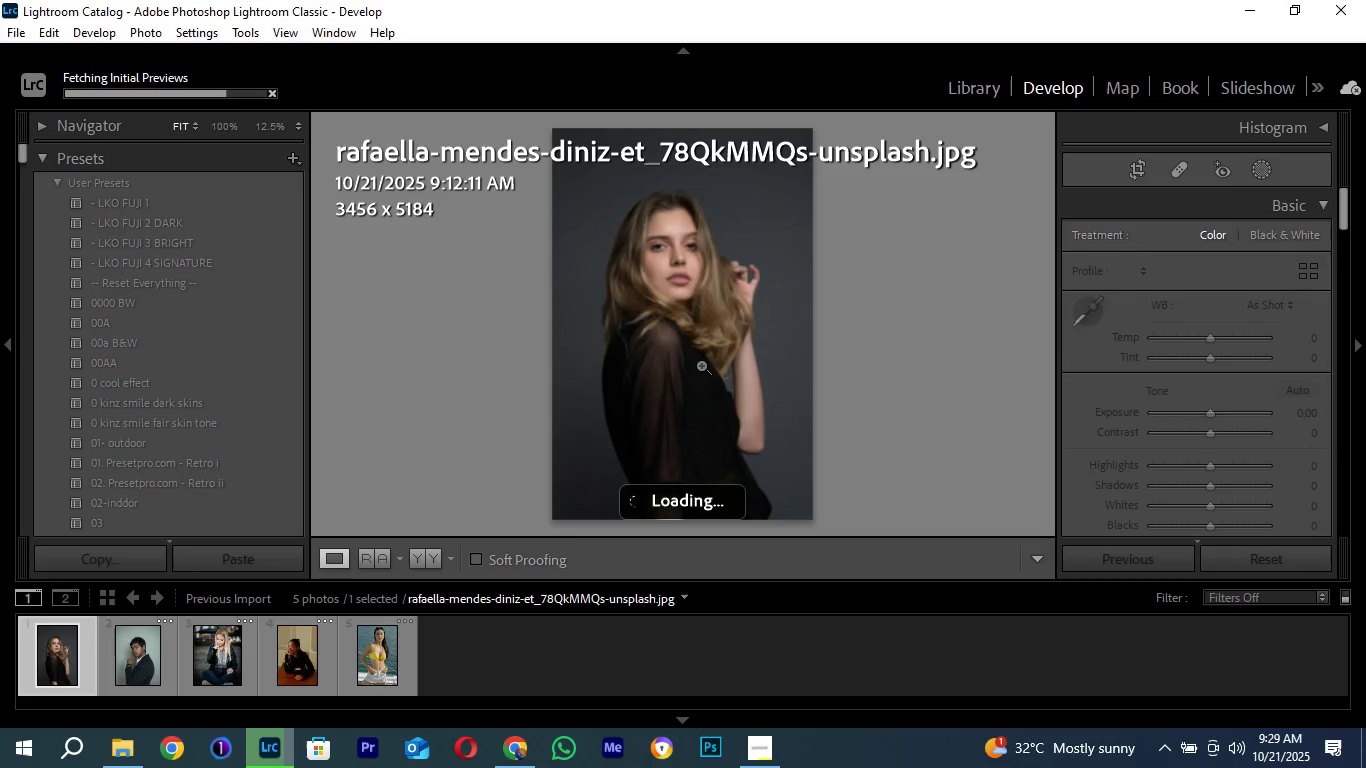 
wait(23.04)
 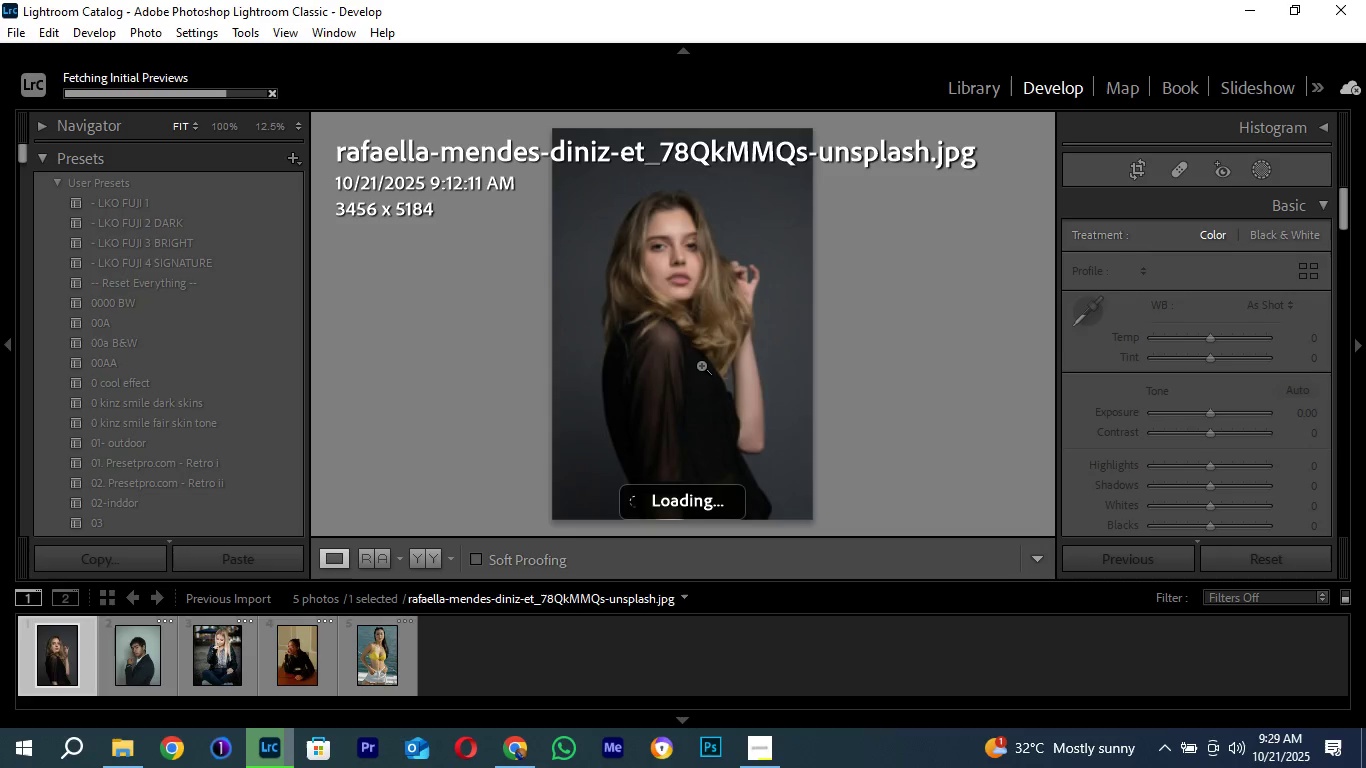 
left_click([518, 646])
 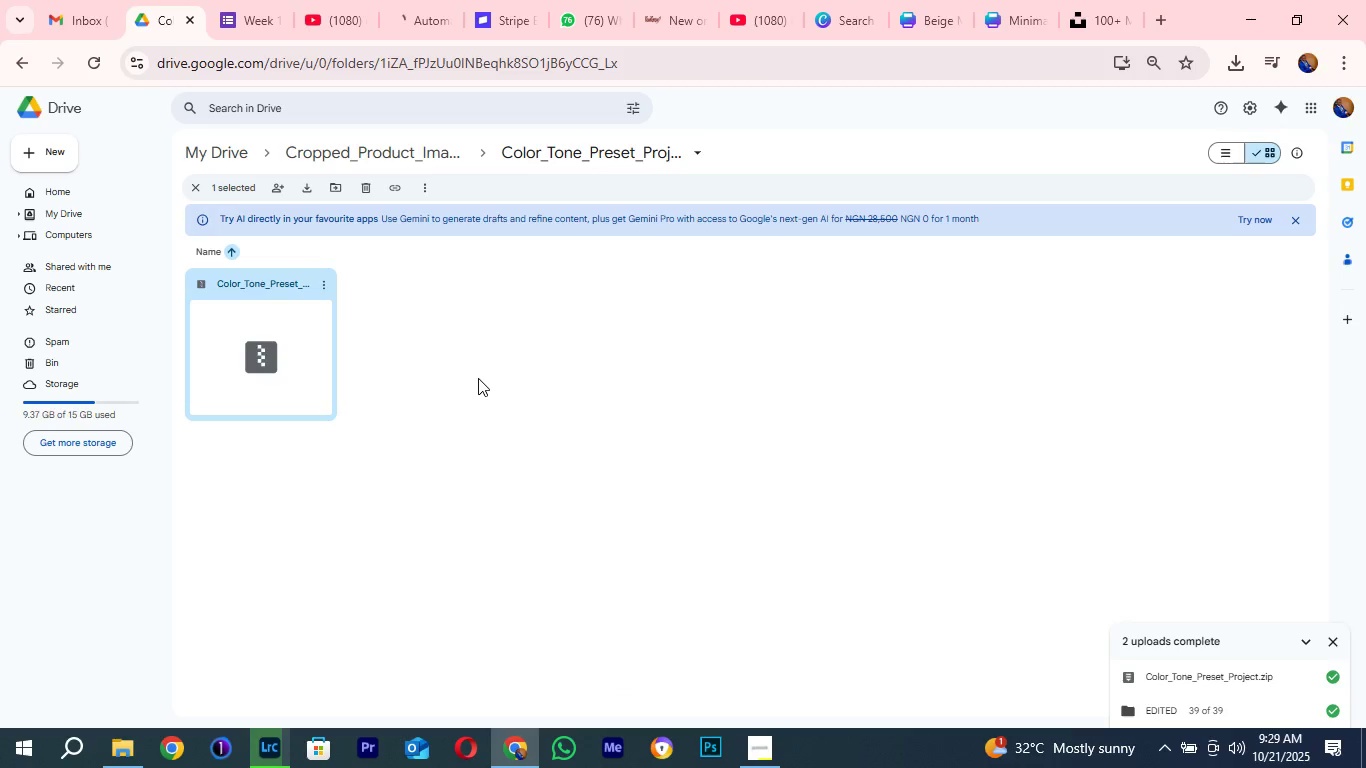 
left_click([478, 378])
 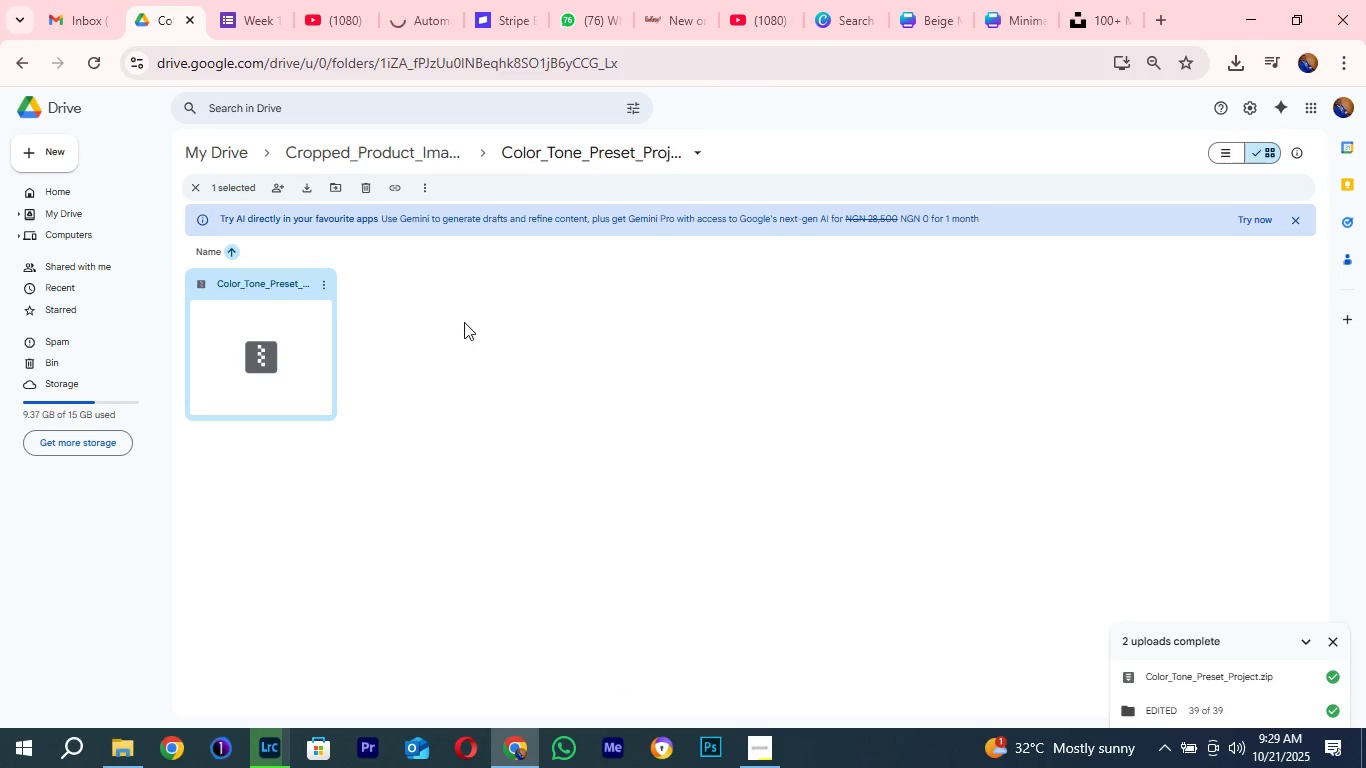 
right_click([464, 322])
 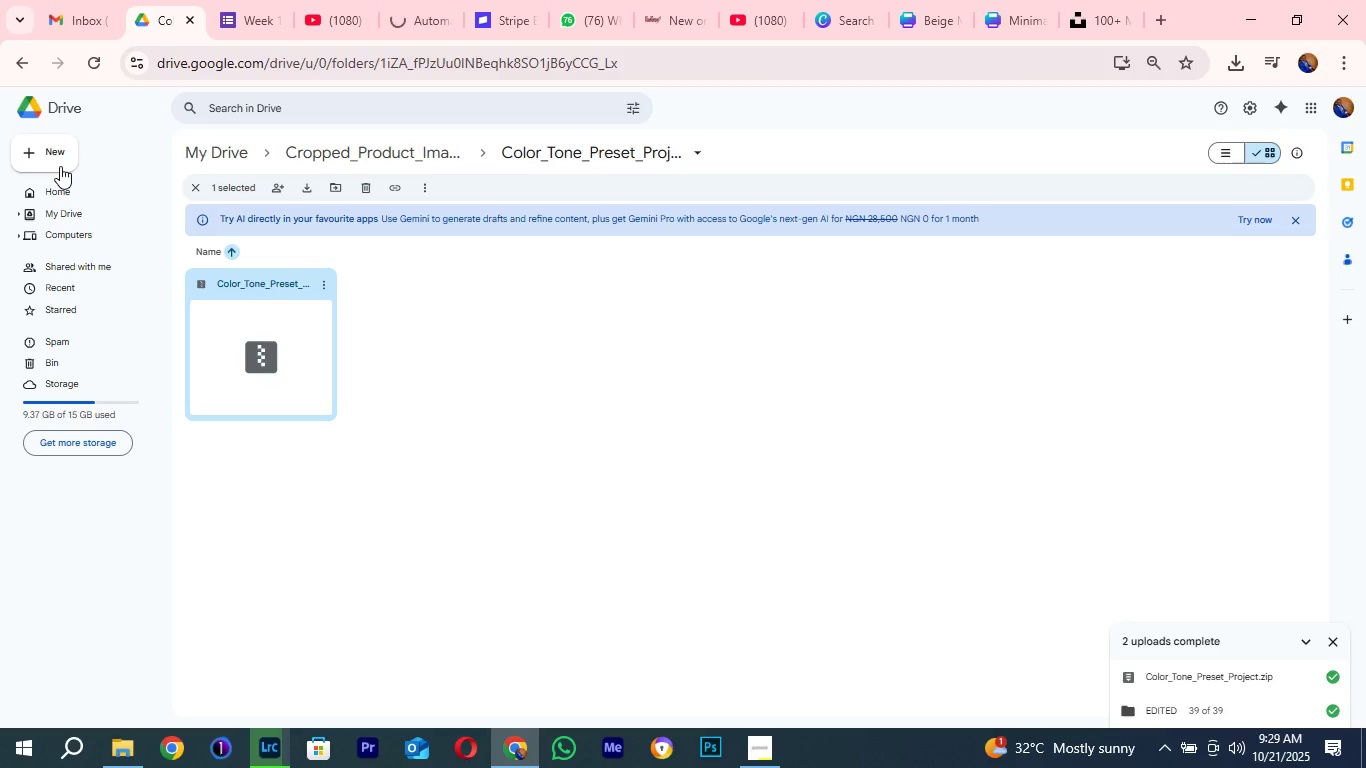 
wait(12.24)
 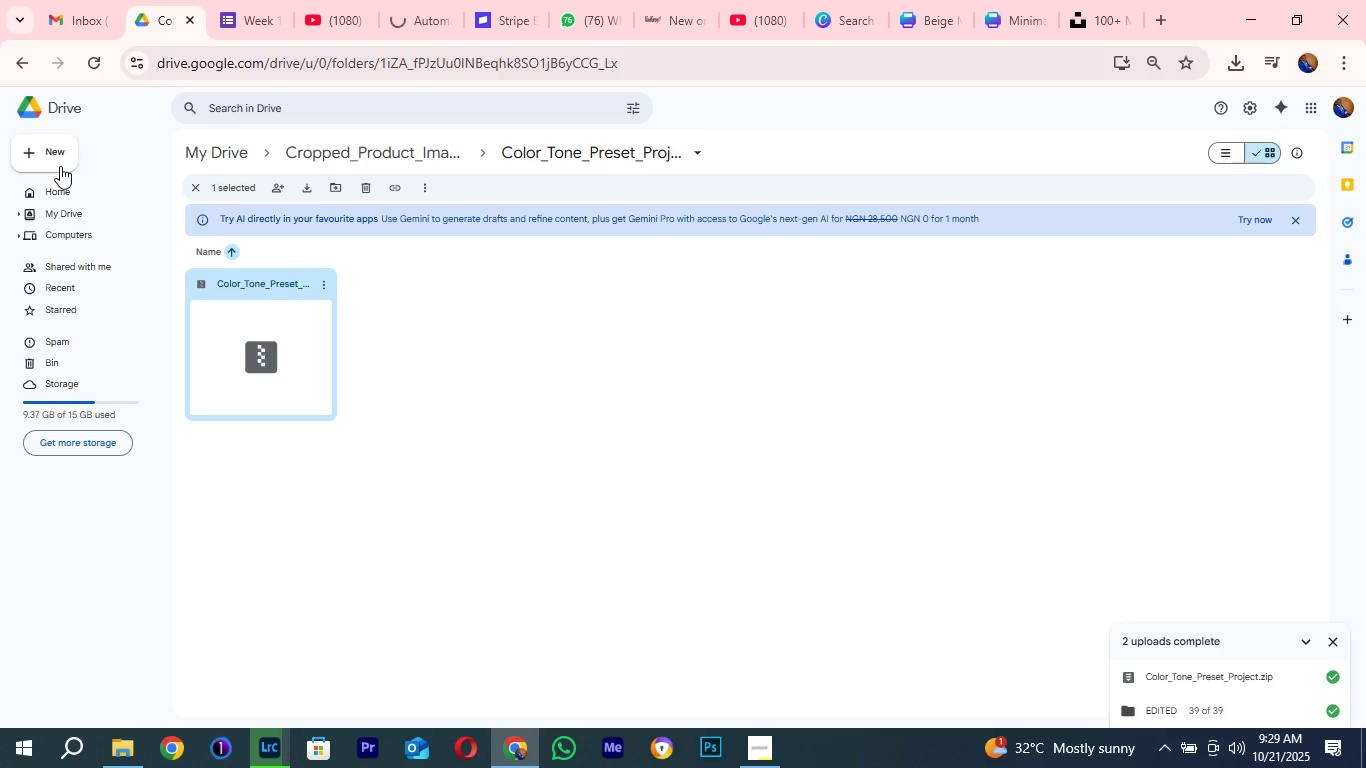 
left_click([529, 335])
 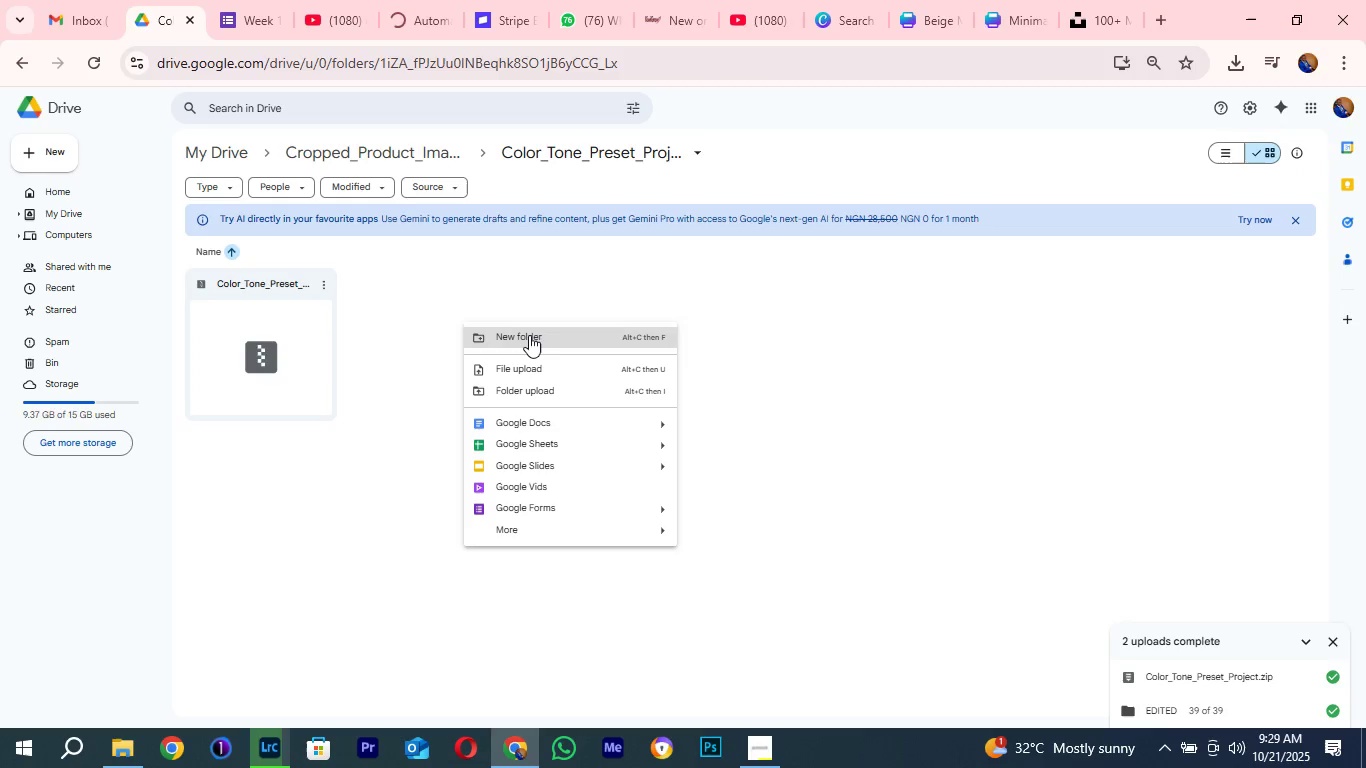 
key(CapsLock)
 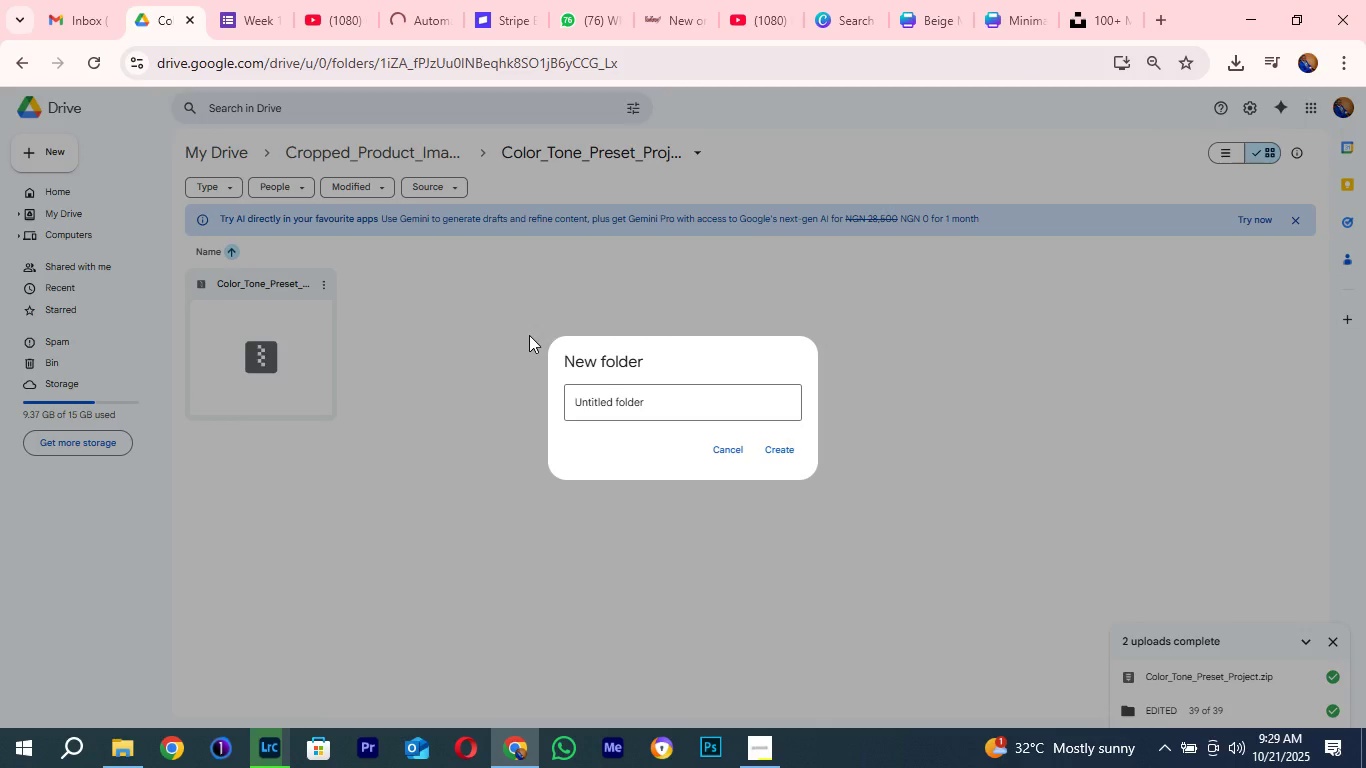 
wait(14.43)
 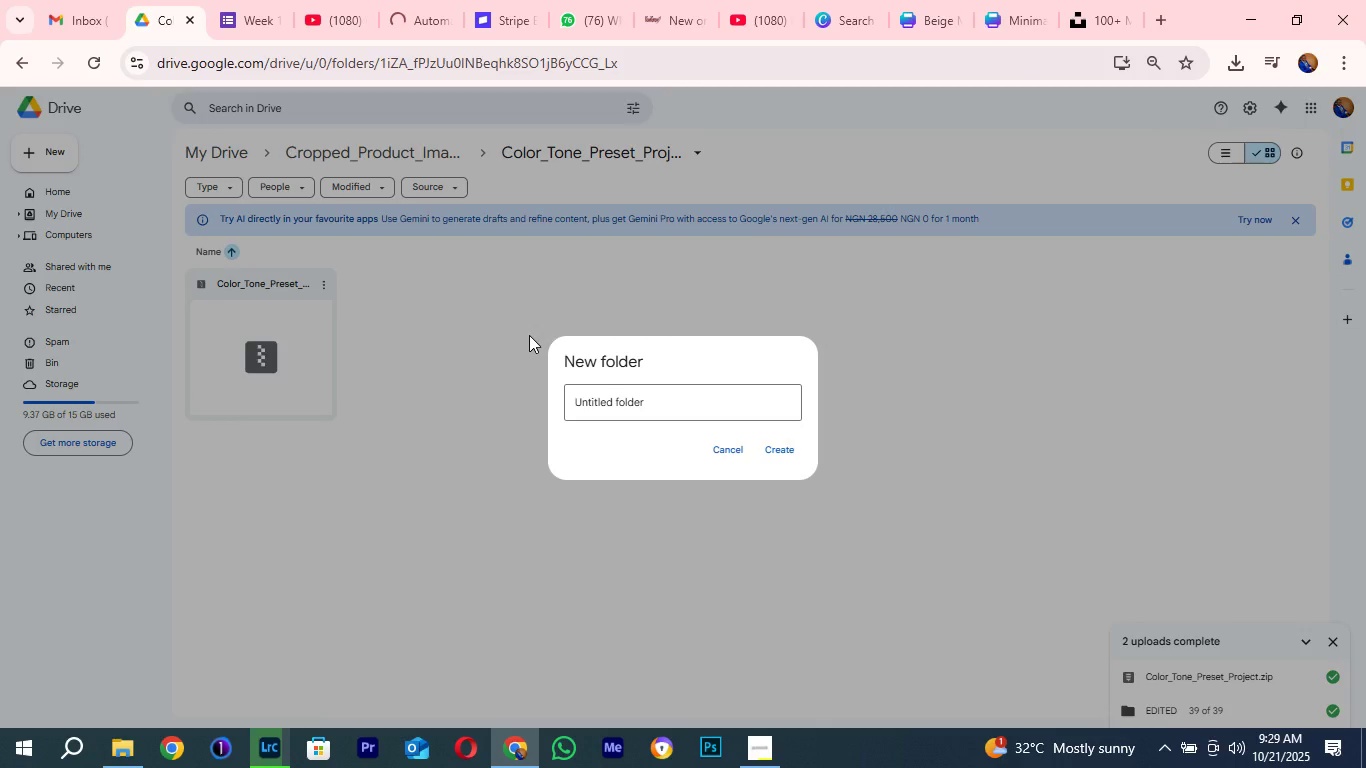 
left_click([676, 390])
 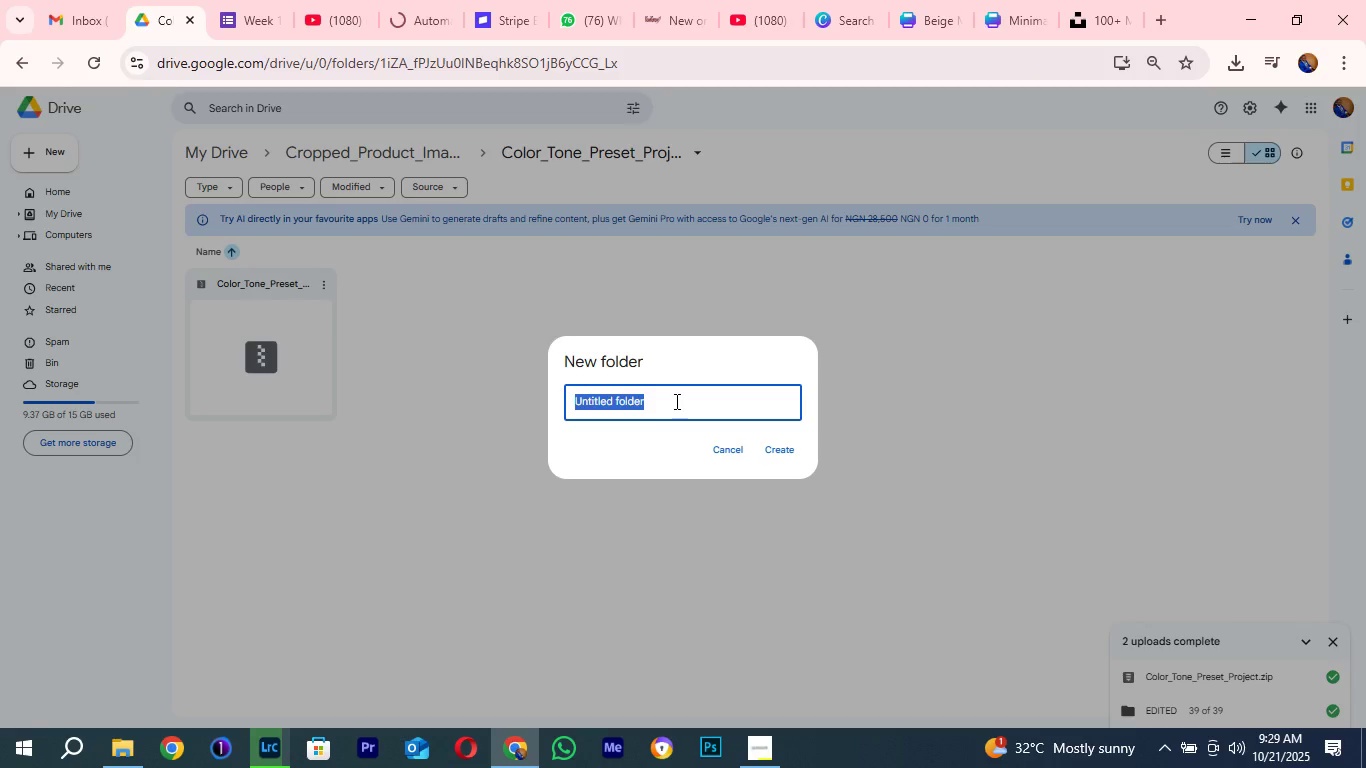 
type(Adjust ghtng Baance)
 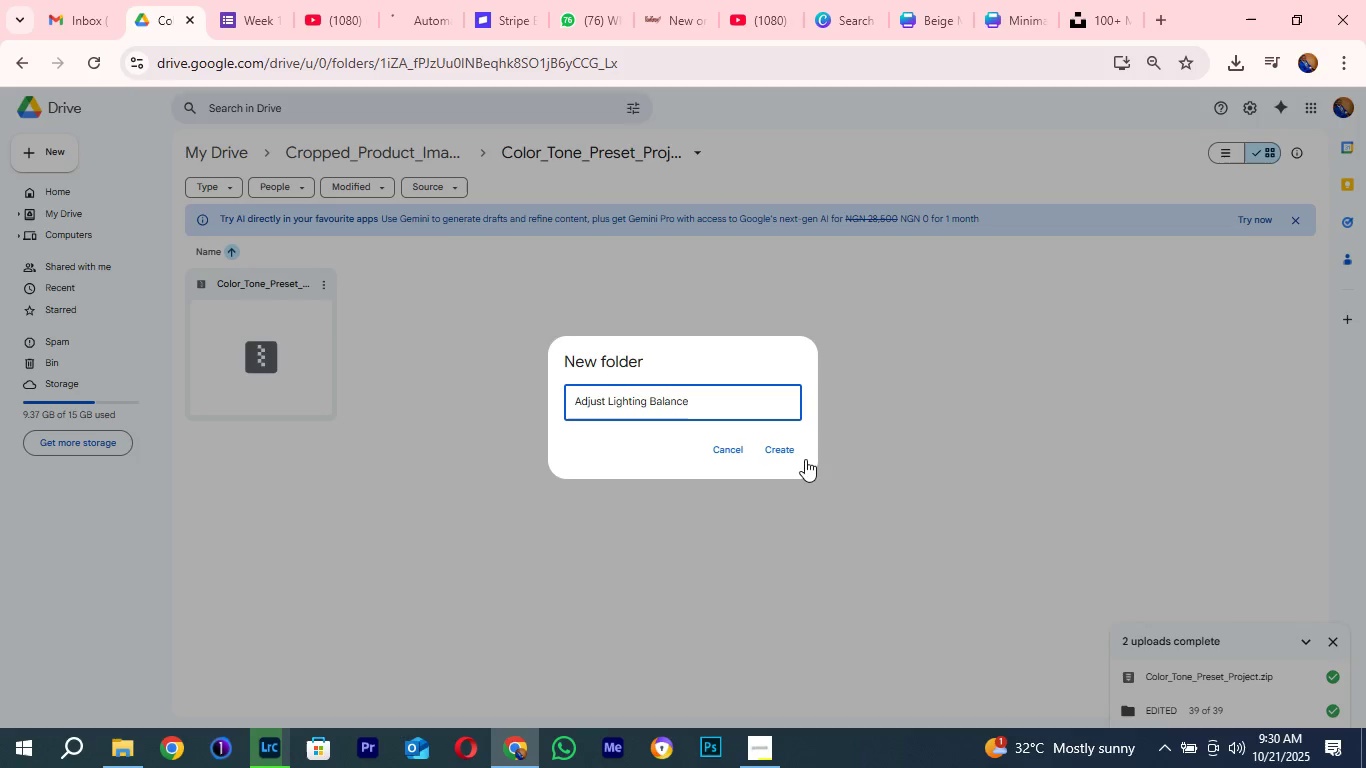 
hold_key(key=I, duration=0.99)
 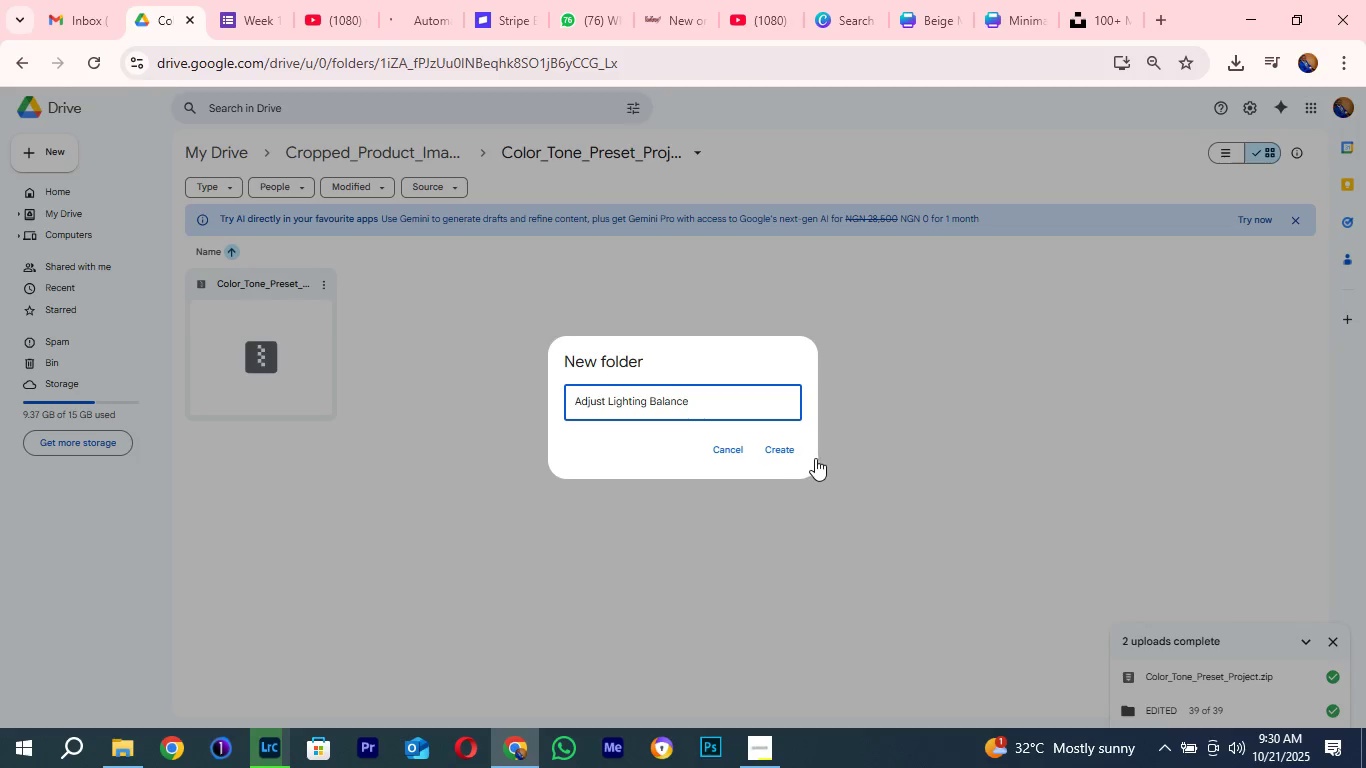 
hold_key(key=L, duration=2.34)
 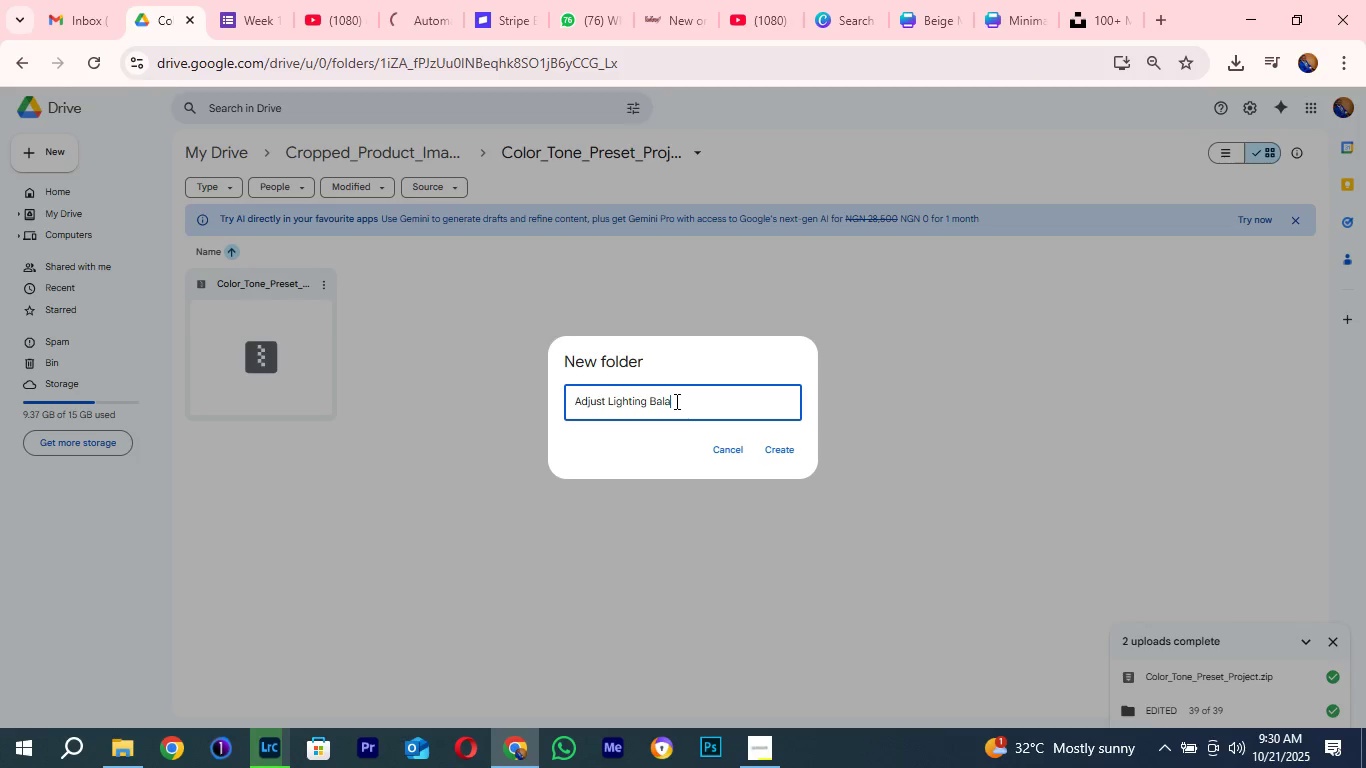 
left_click([783, 451])
 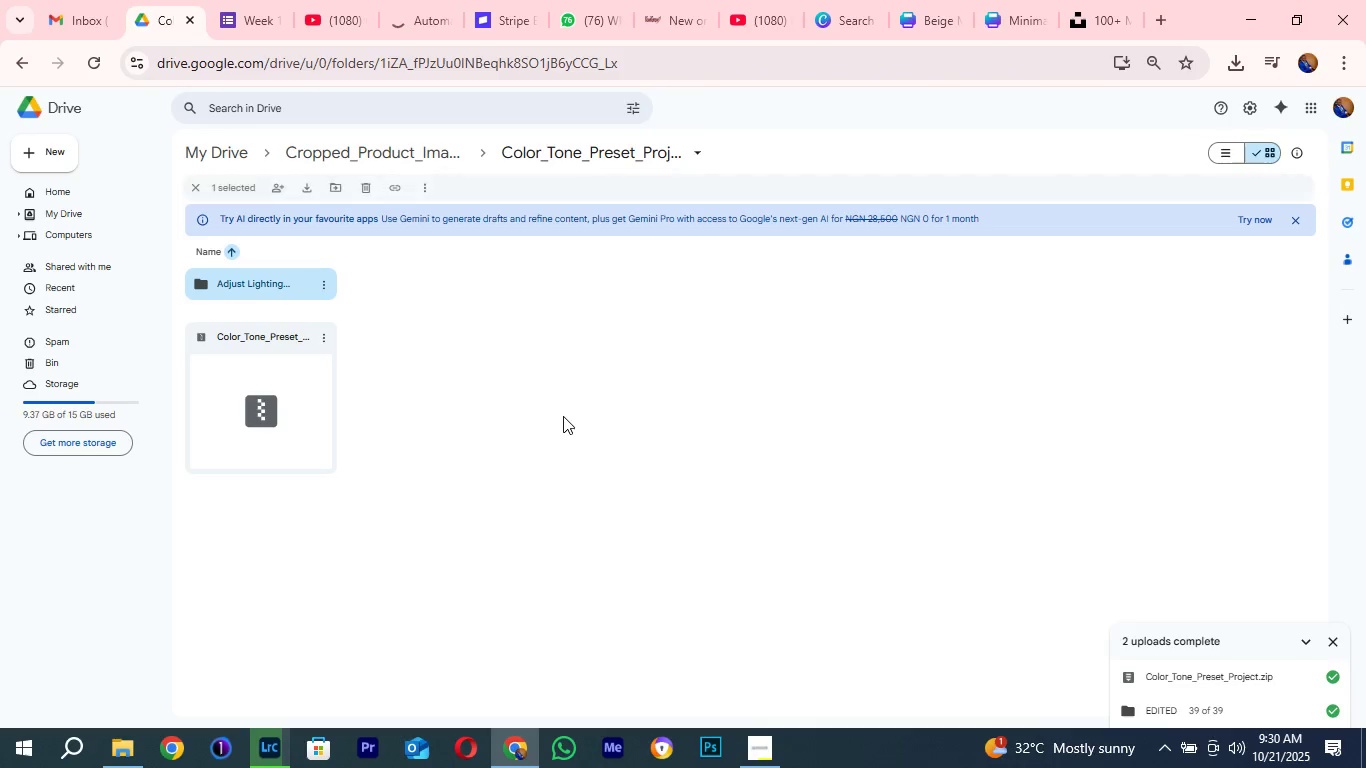 
wait(6.14)
 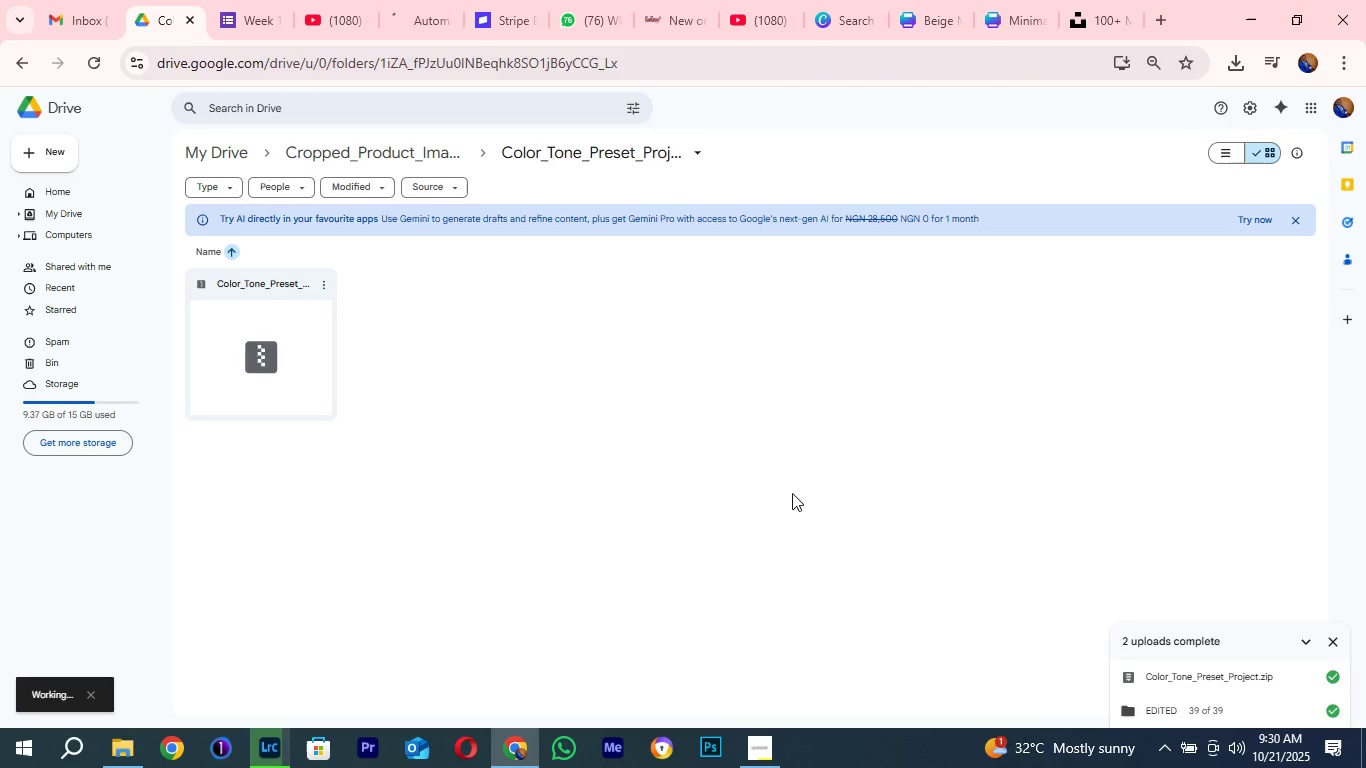 
double_click([253, 277])
 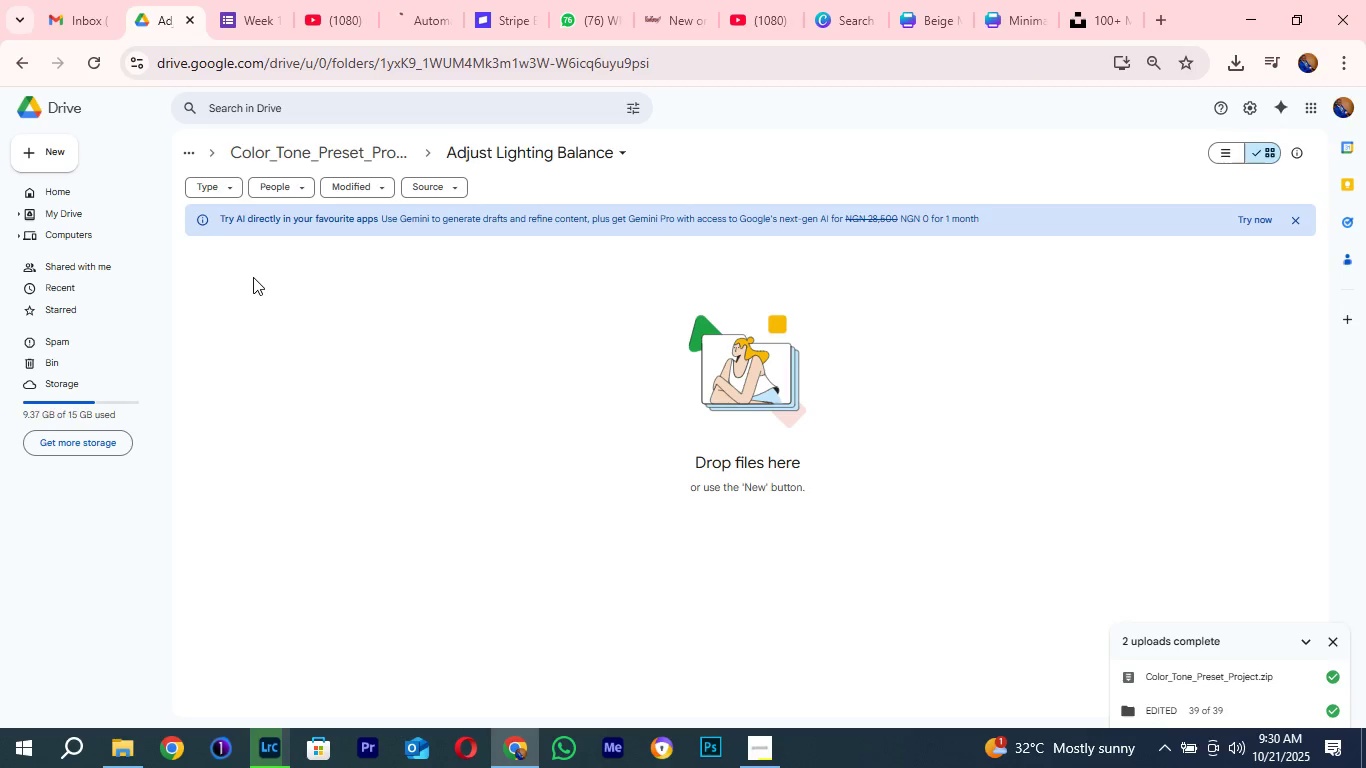 
wait(16.34)
 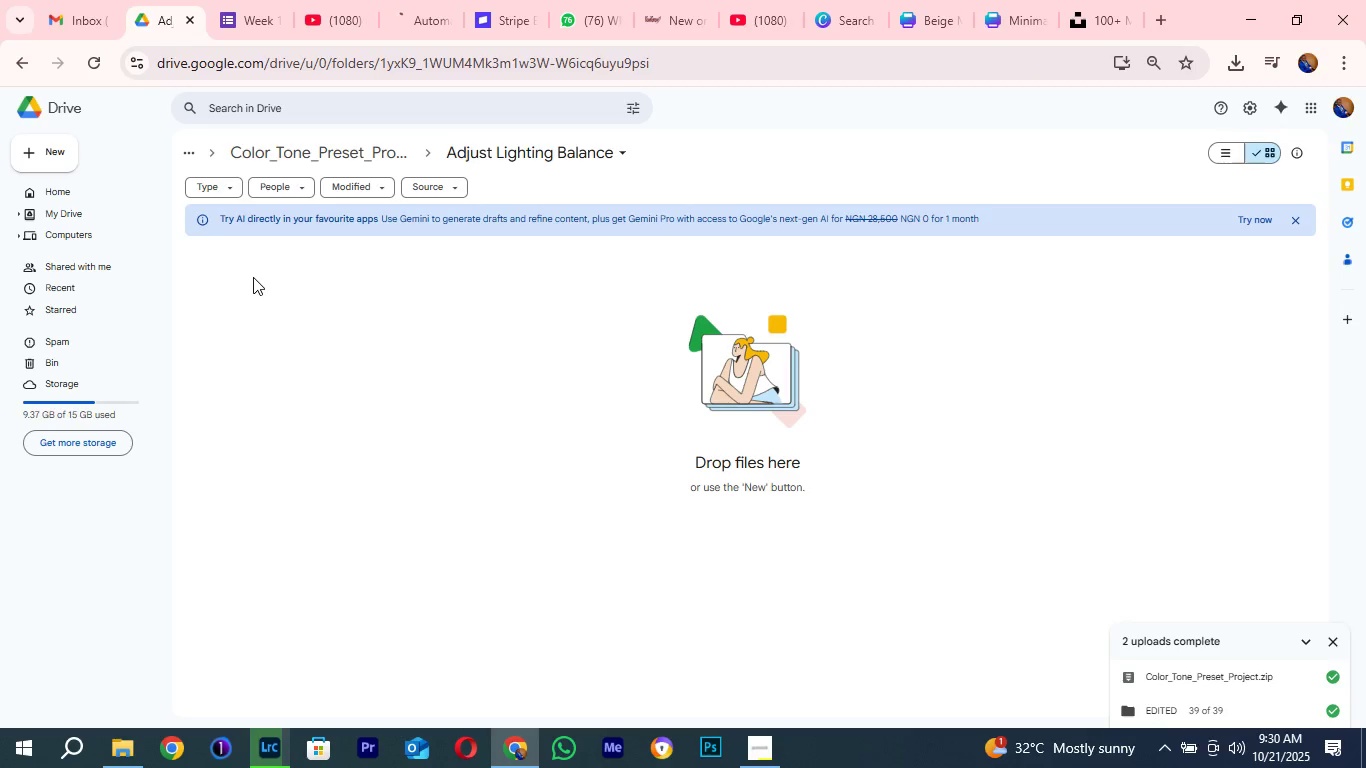 
left_click([1163, 760])
 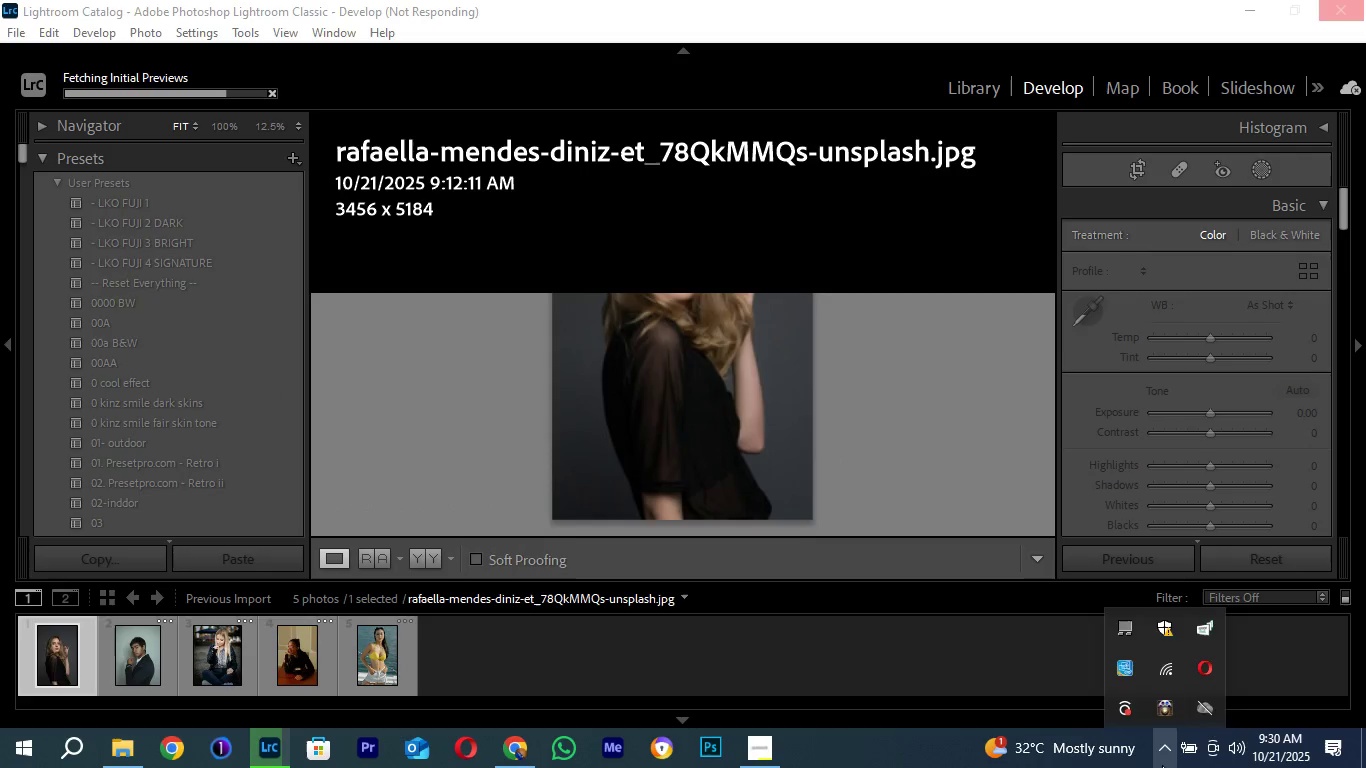 
left_click([1162, 765])
 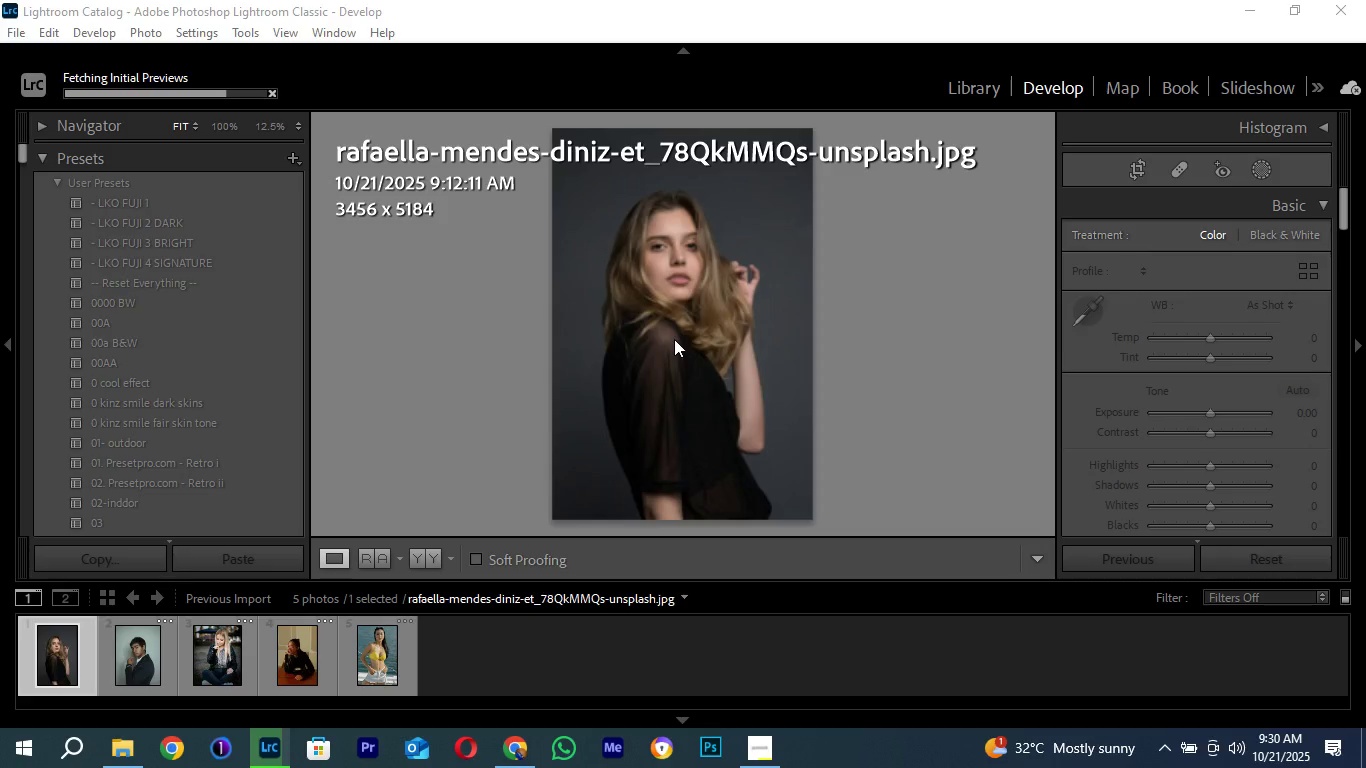 
wait(23.54)
 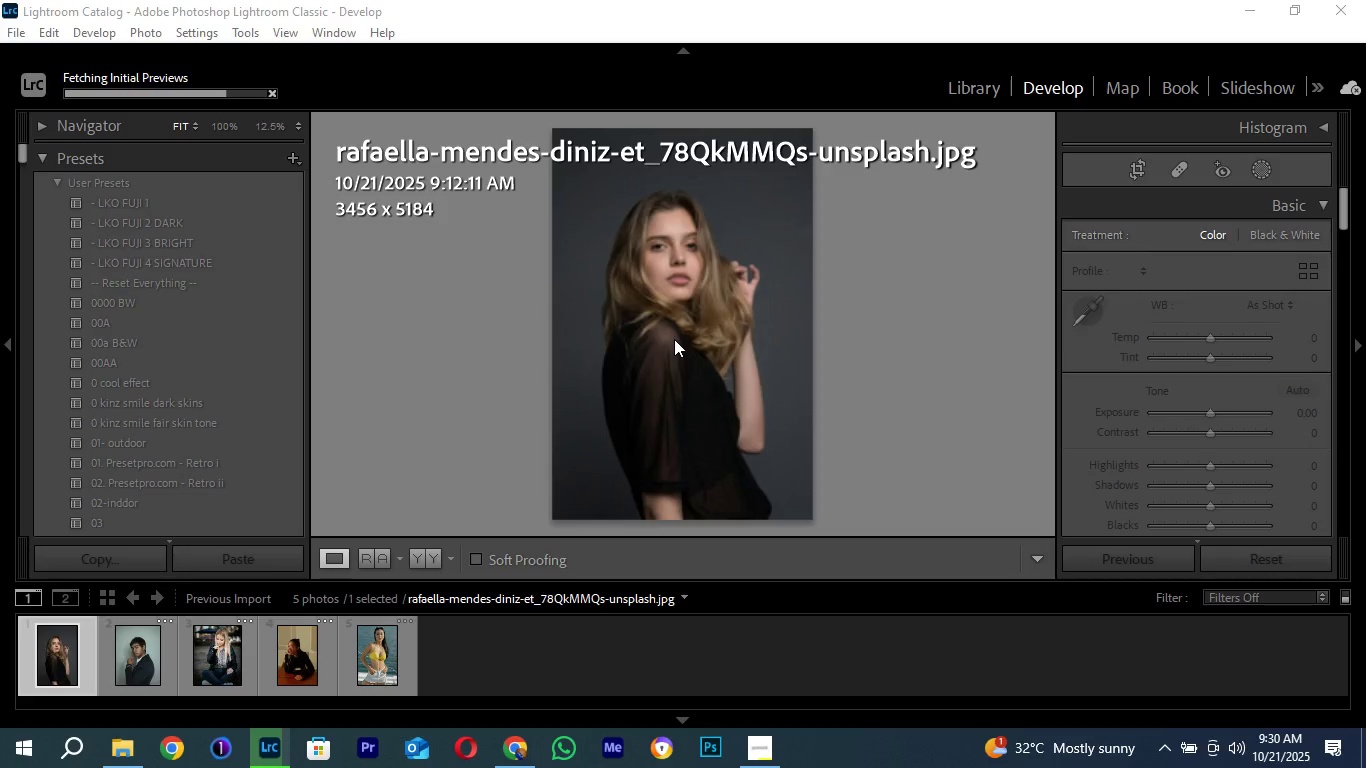 
left_click([1211, 413])
 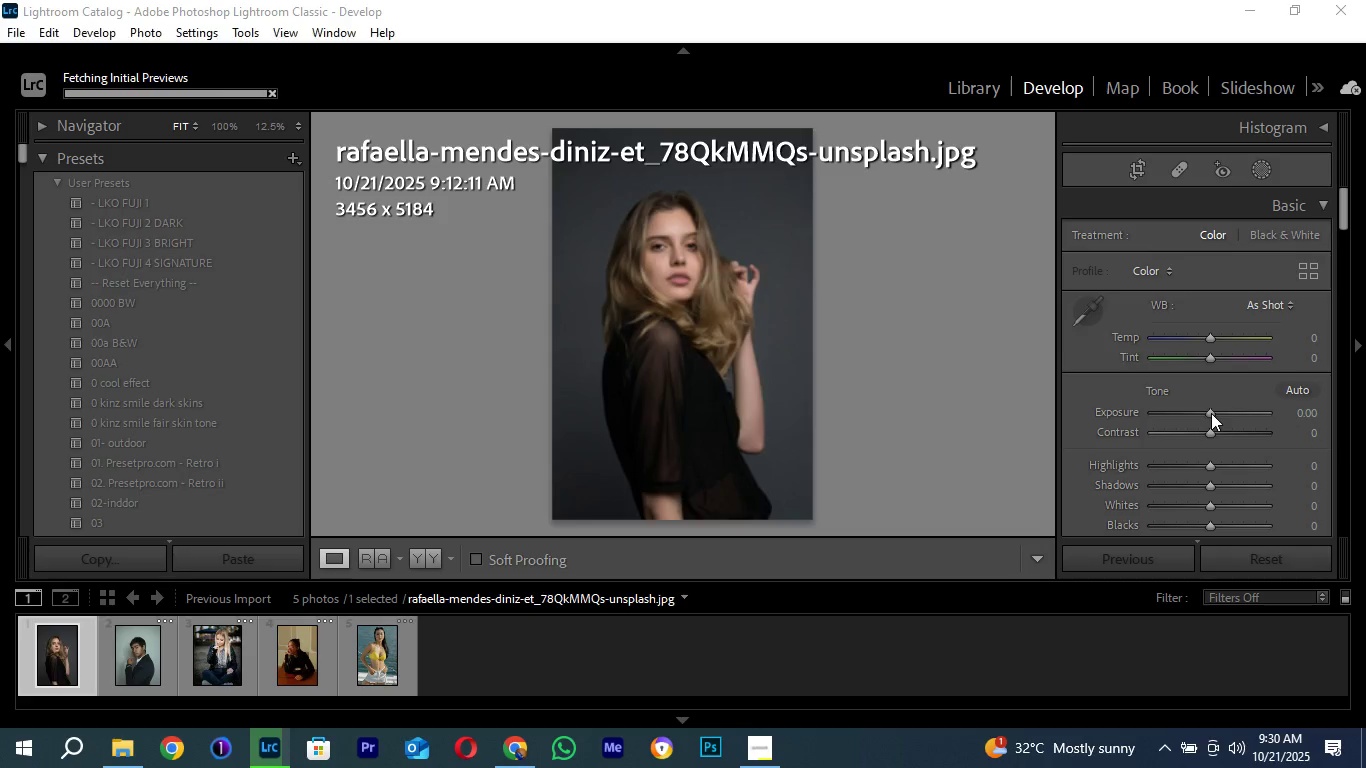 
scroll: coordinate [1211, 413], scroll_direction: up, amount: 2.0
 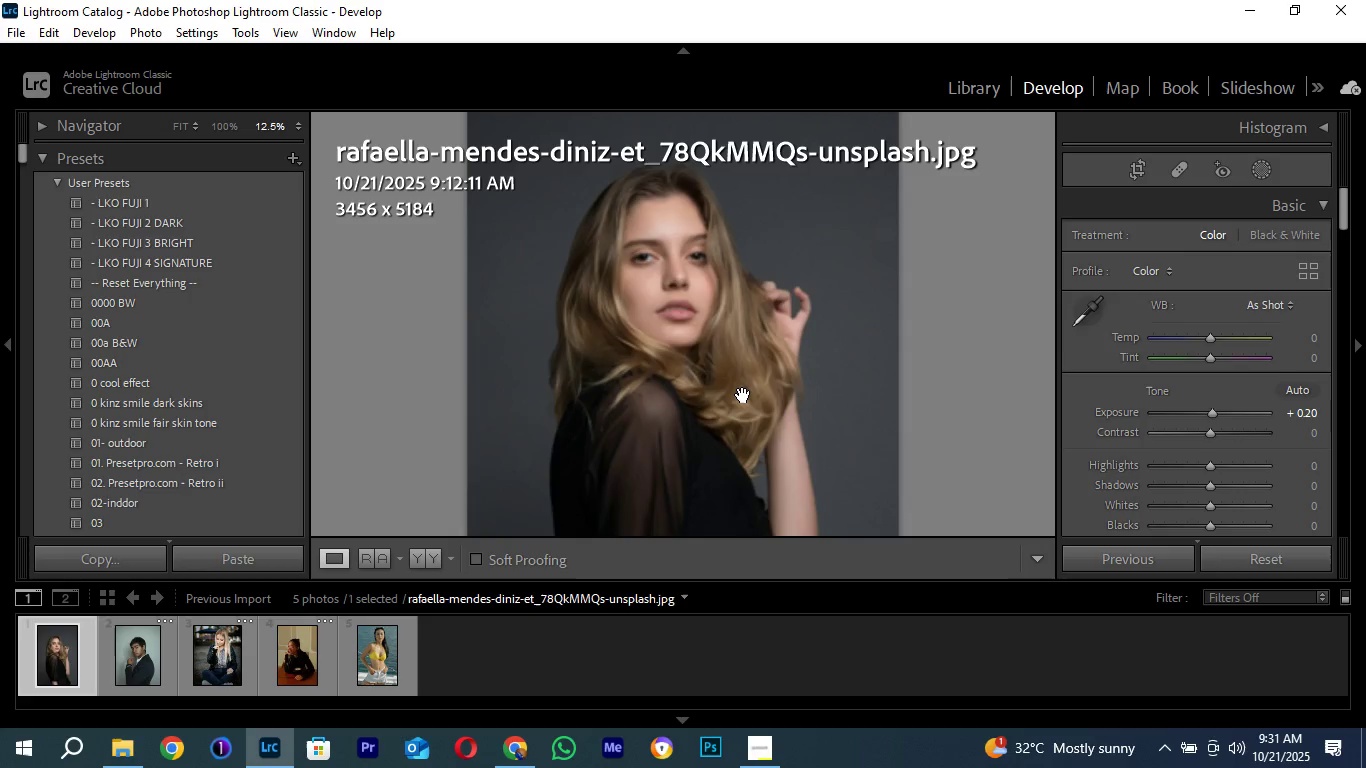 
wait(13.97)
 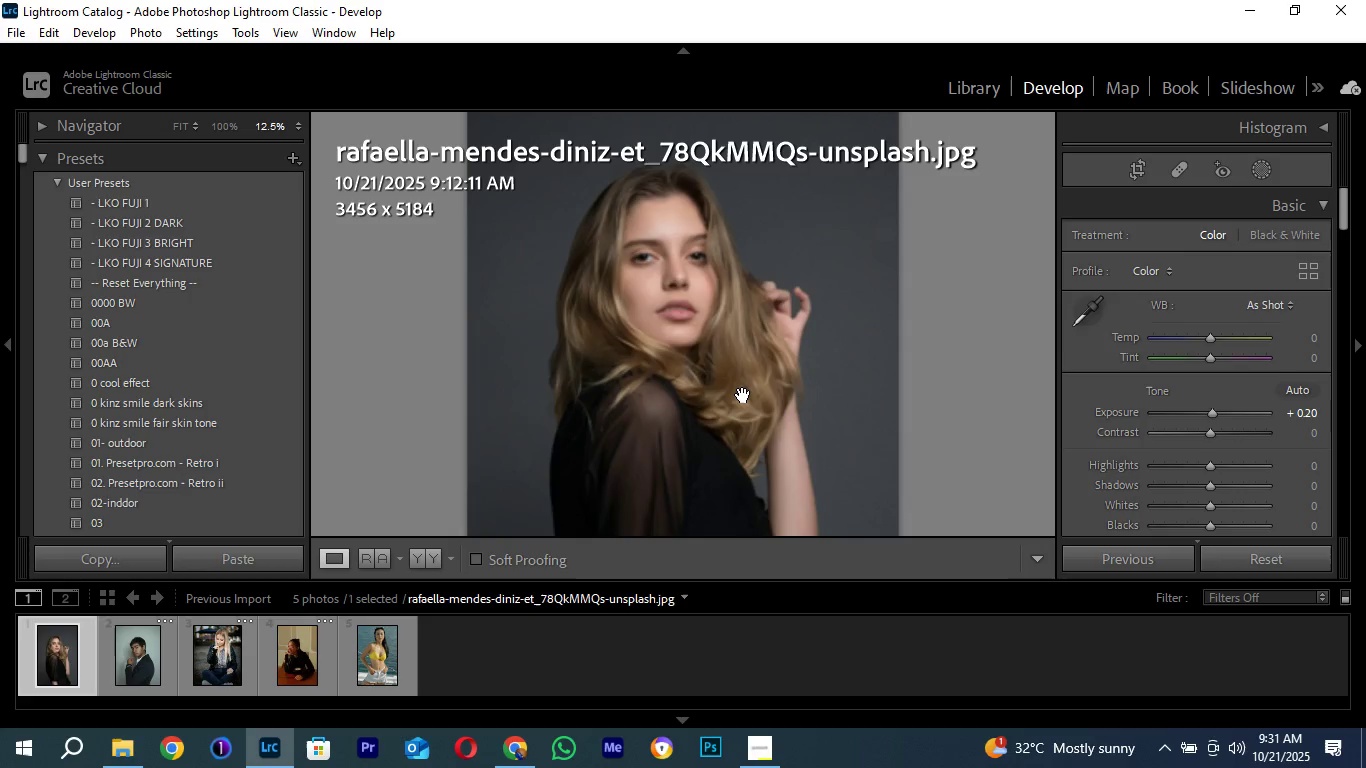 
left_click([708, 297])
 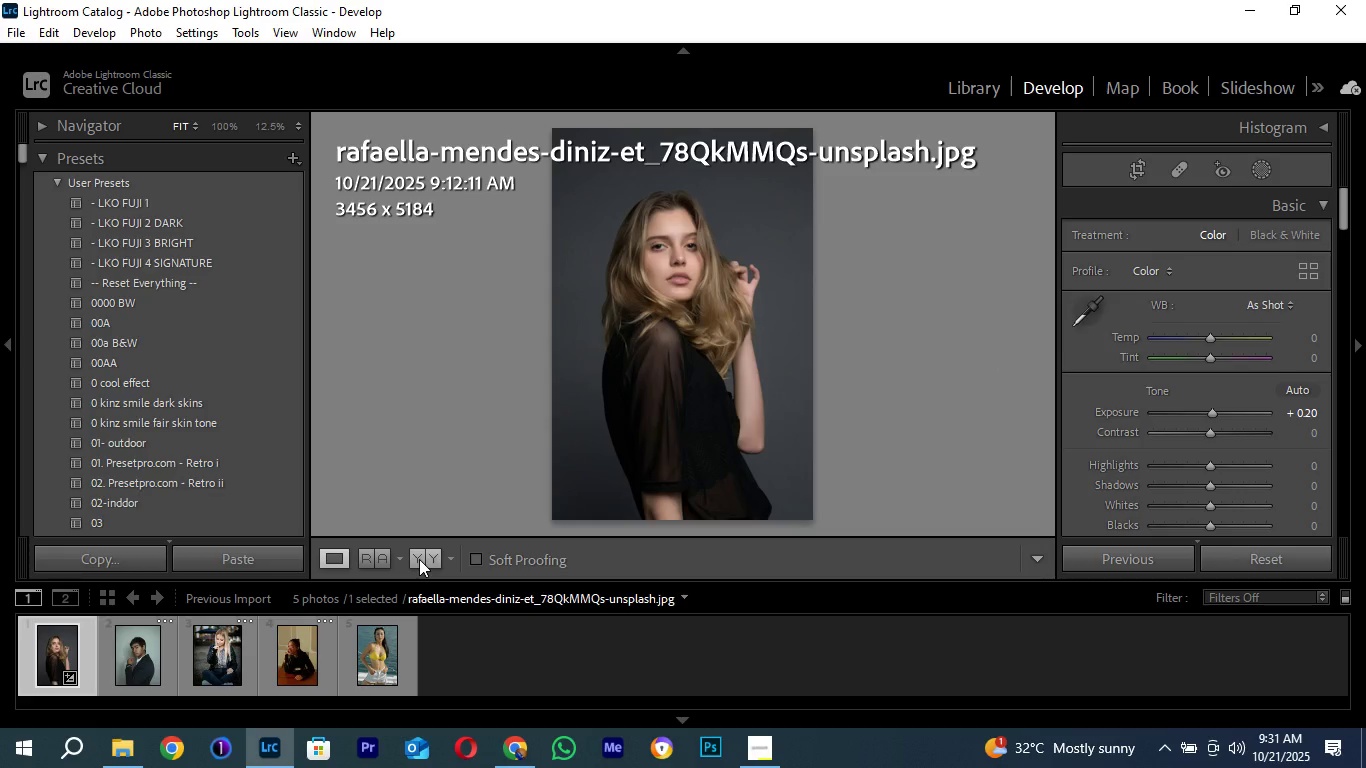 
left_click([419, 559])
 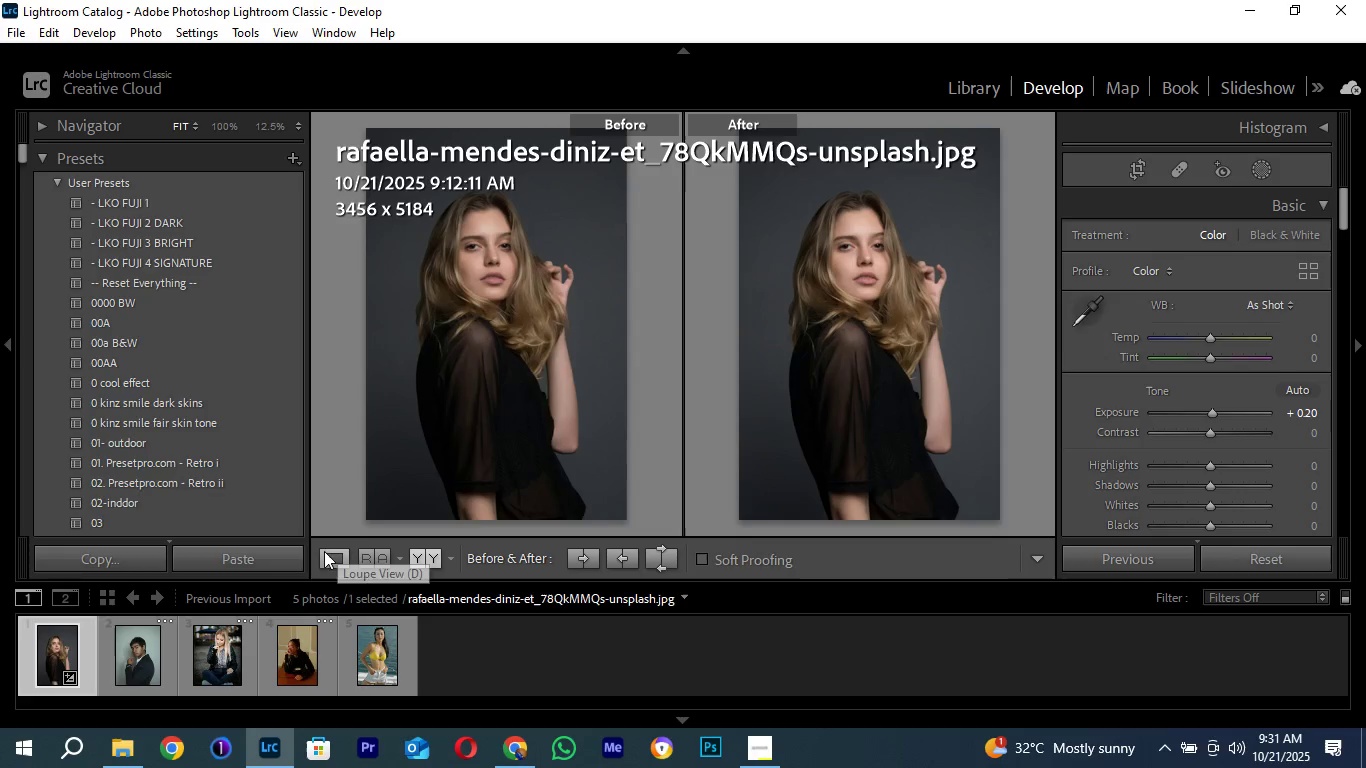 
wait(5.4)
 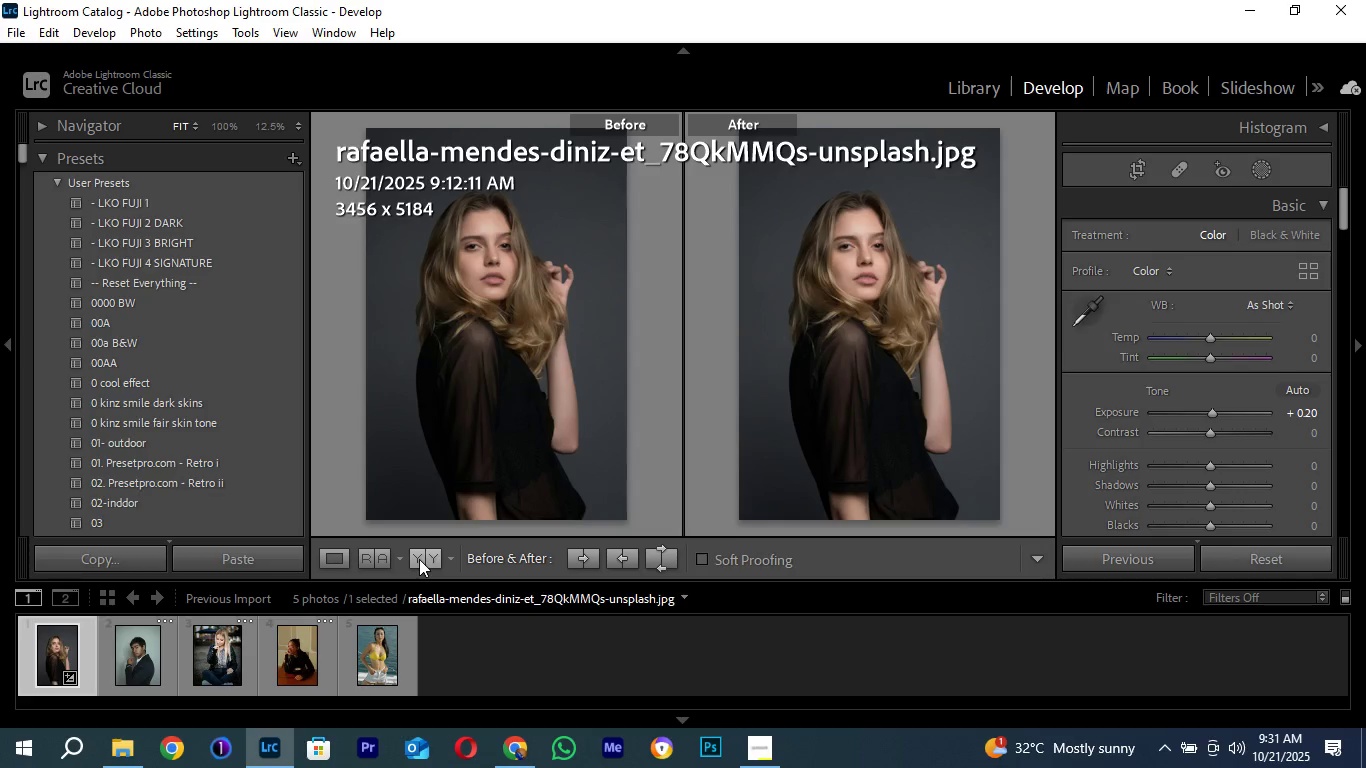 
left_click([328, 559])
 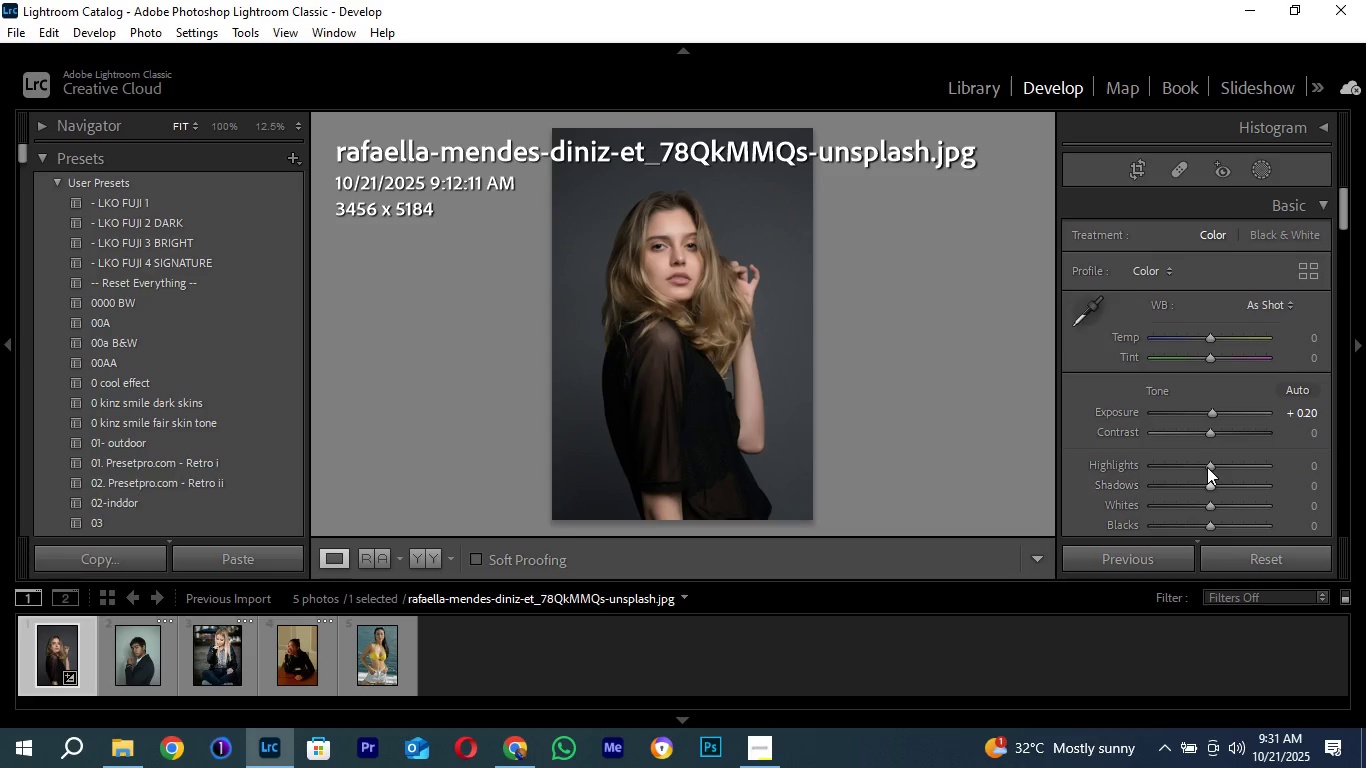 
left_click([1207, 467])
 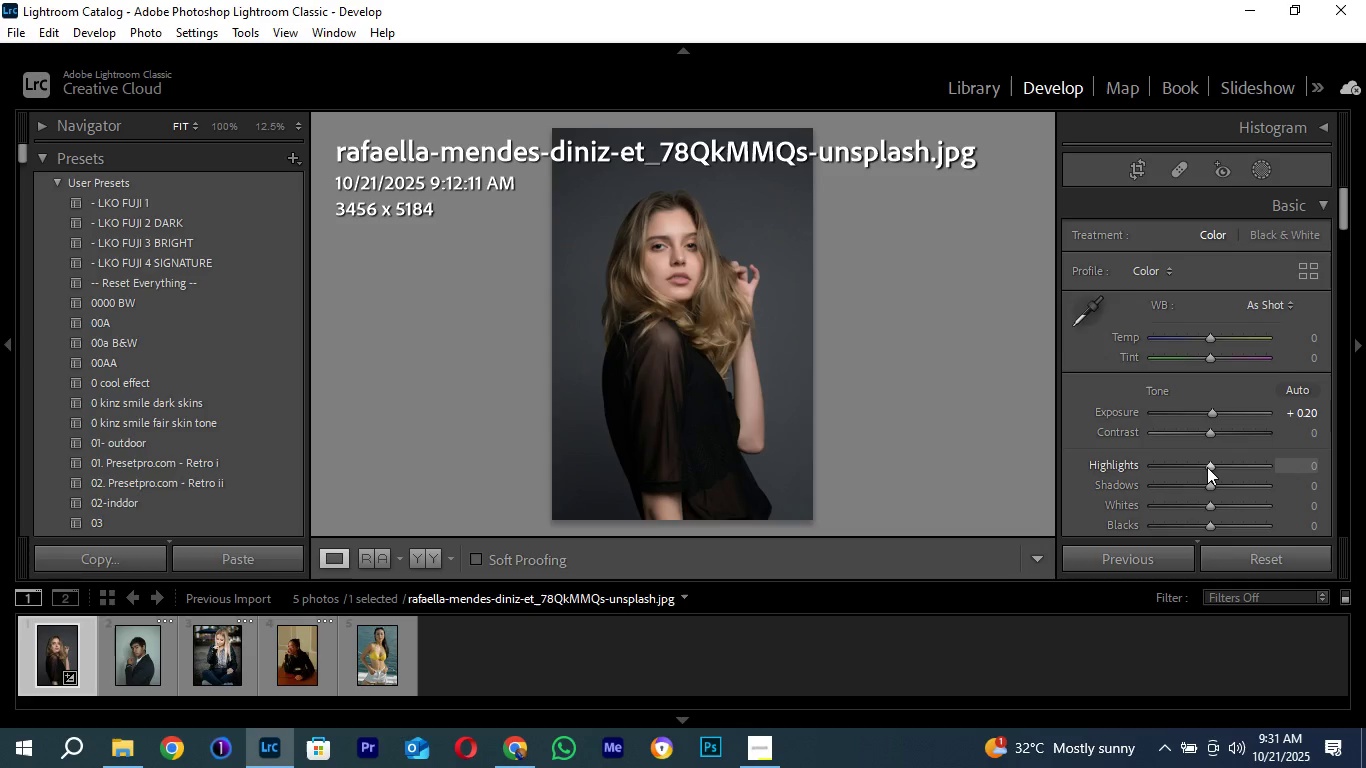 
scroll: coordinate [1207, 467], scroll_direction: down, amount: 12.0
 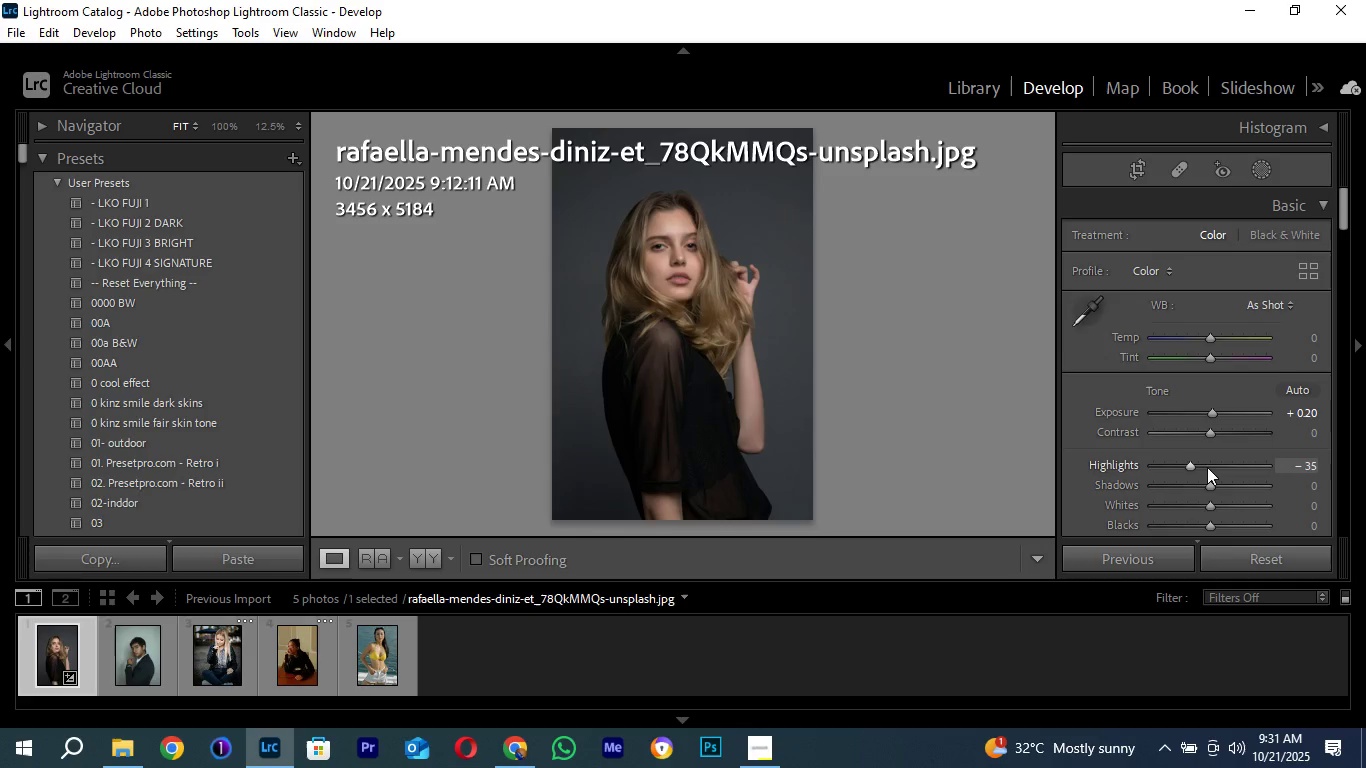 
scroll: coordinate [1207, 467], scroll_direction: up, amount: 6.0
 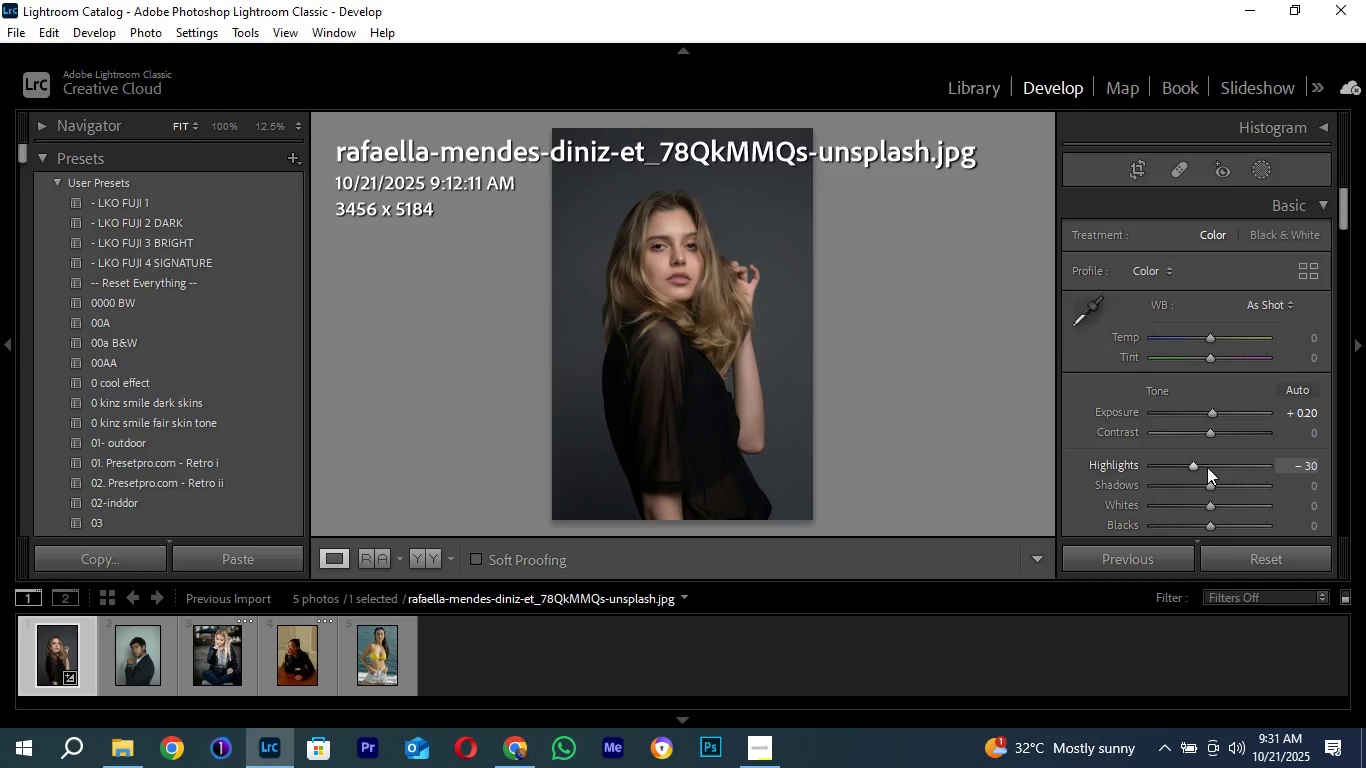 
wait(12.32)
 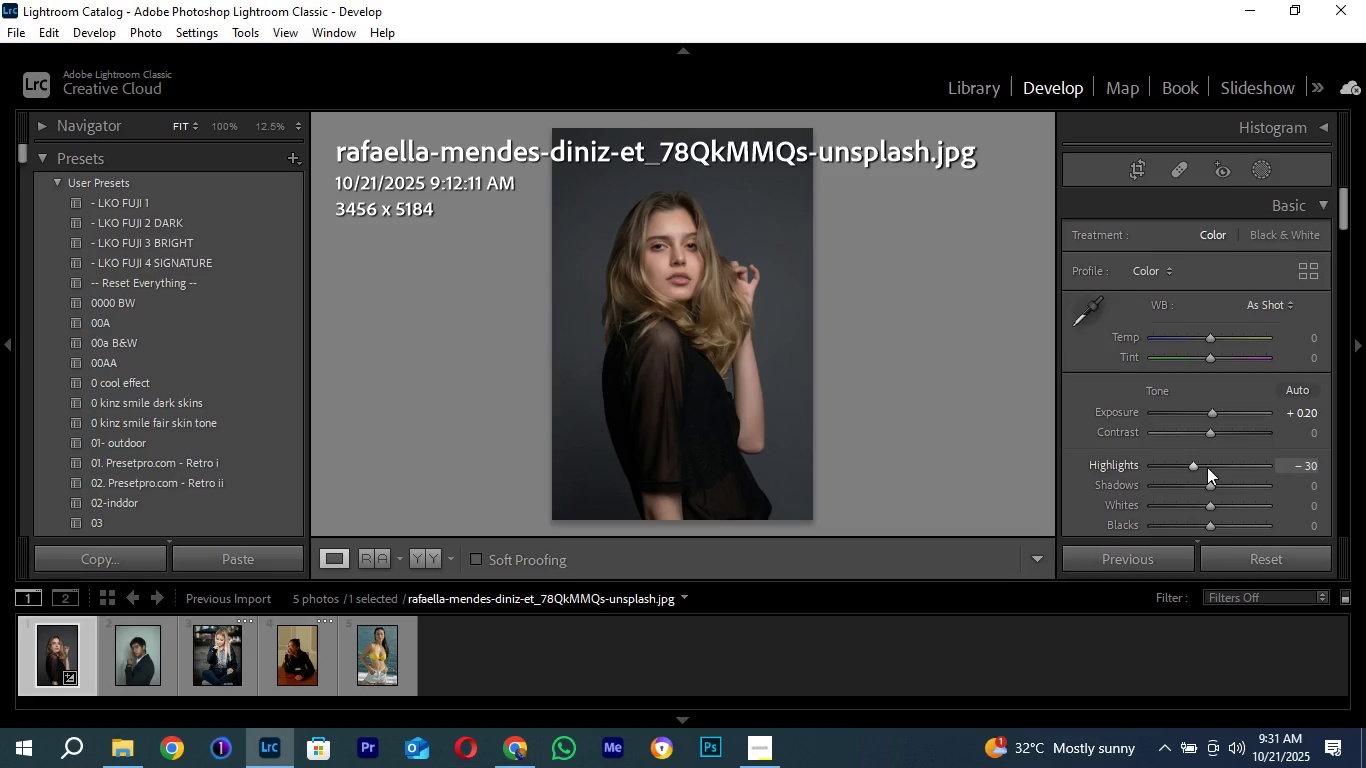 
left_click([1208, 508])
 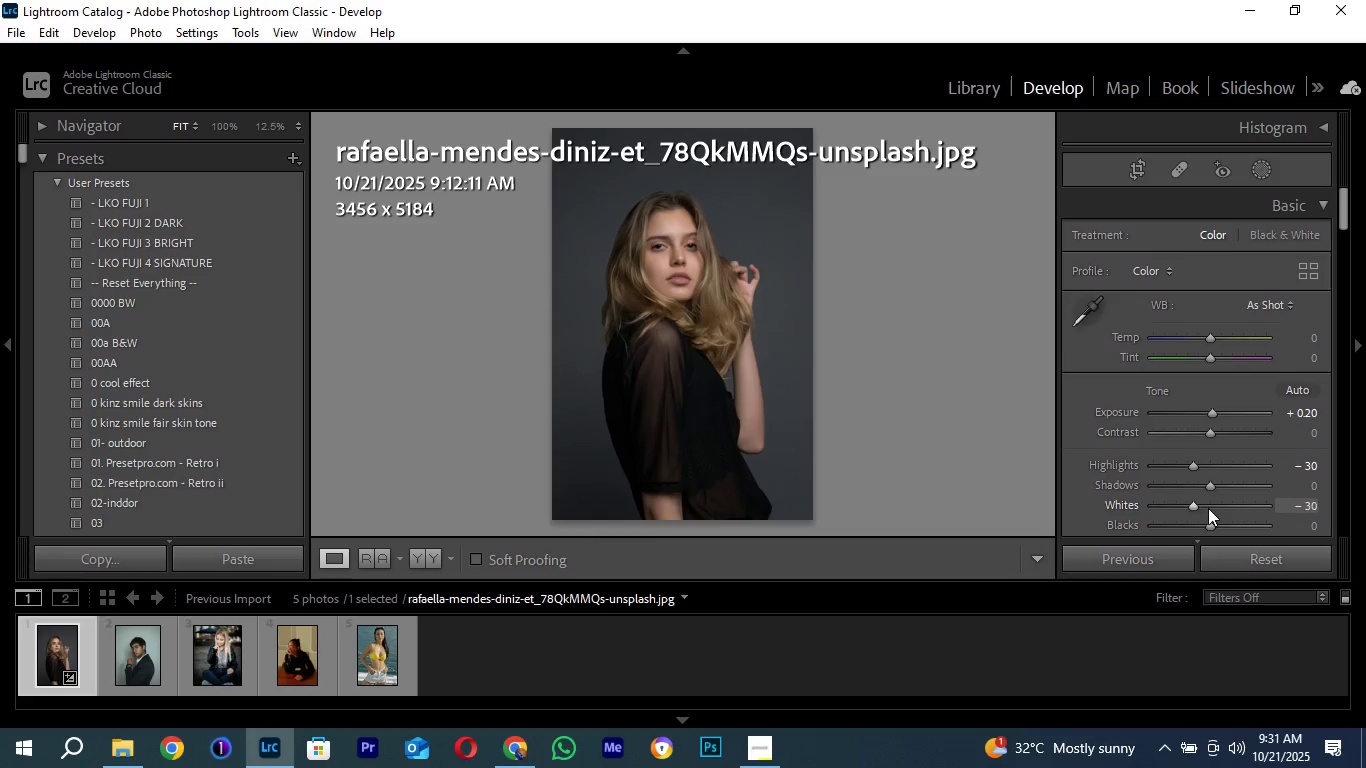 
scroll: coordinate [1208, 508], scroll_direction: down, amount: 5.0
 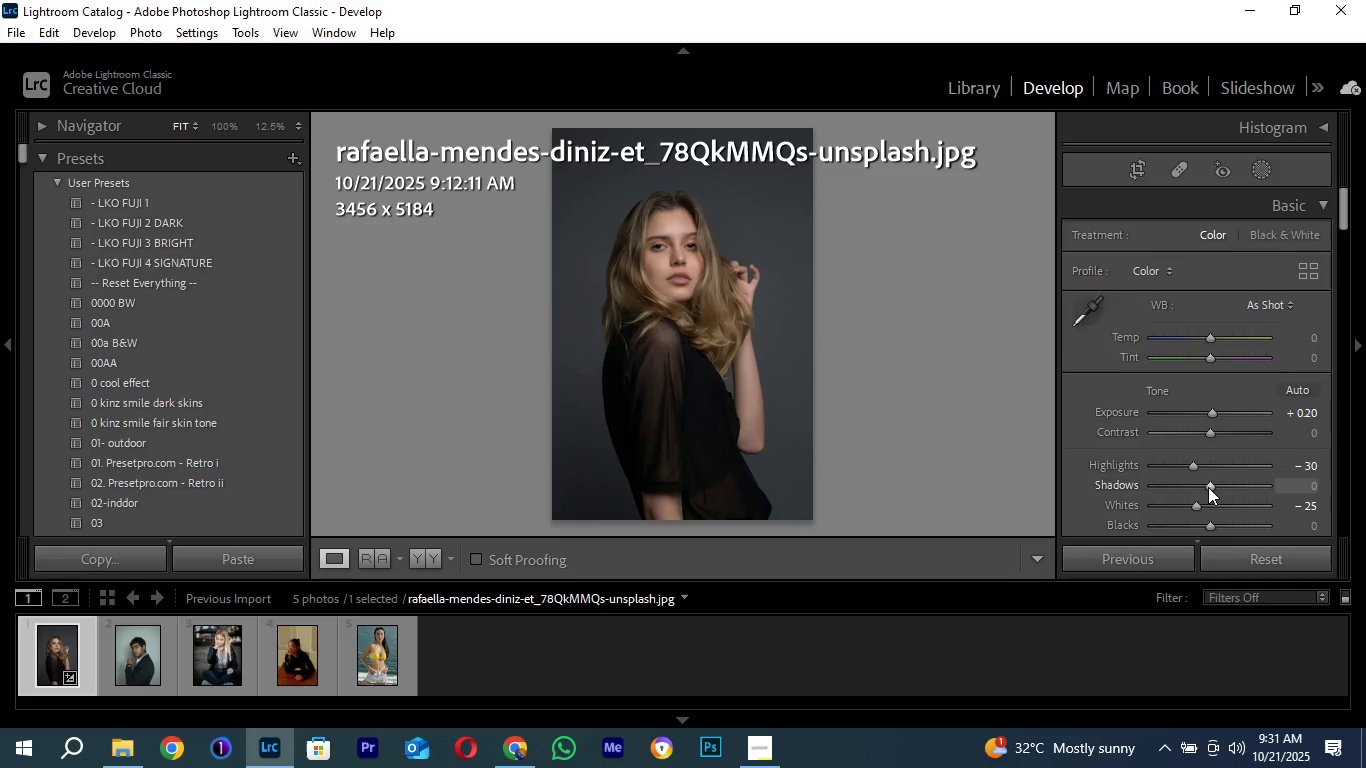 
left_click([1208, 487])
 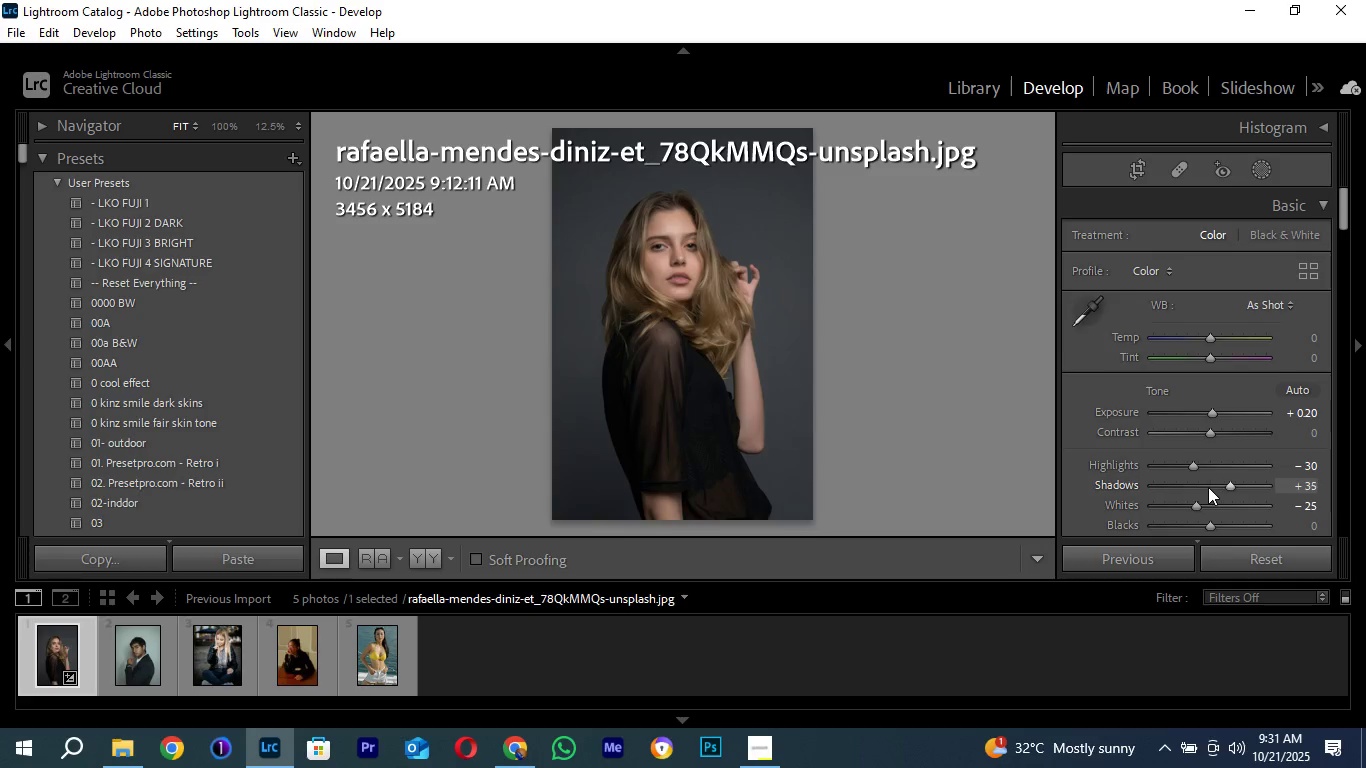 
scroll: coordinate [1208, 487], scroll_direction: up, amount: 10.0
 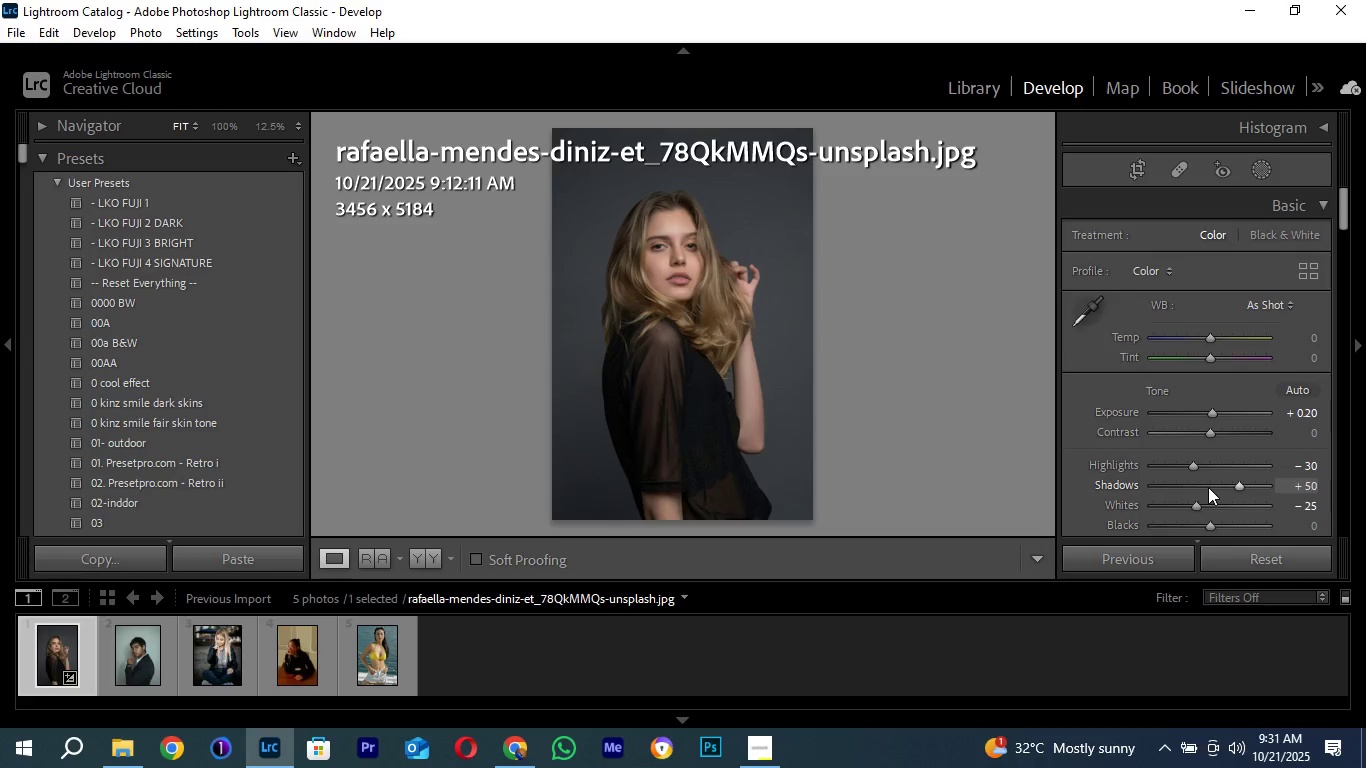 
scroll: coordinate [1208, 487], scroll_direction: none, amount: 0.0
 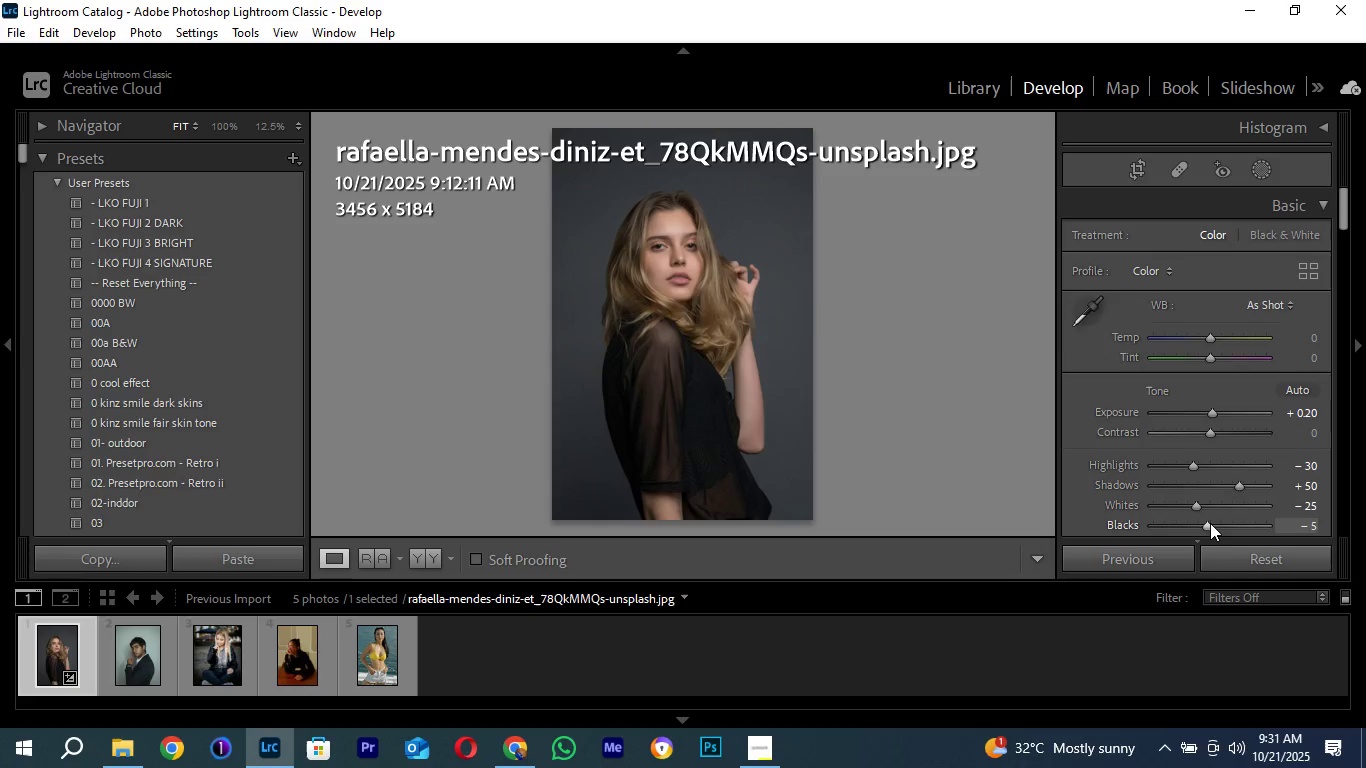 
left_click([1210, 523])
 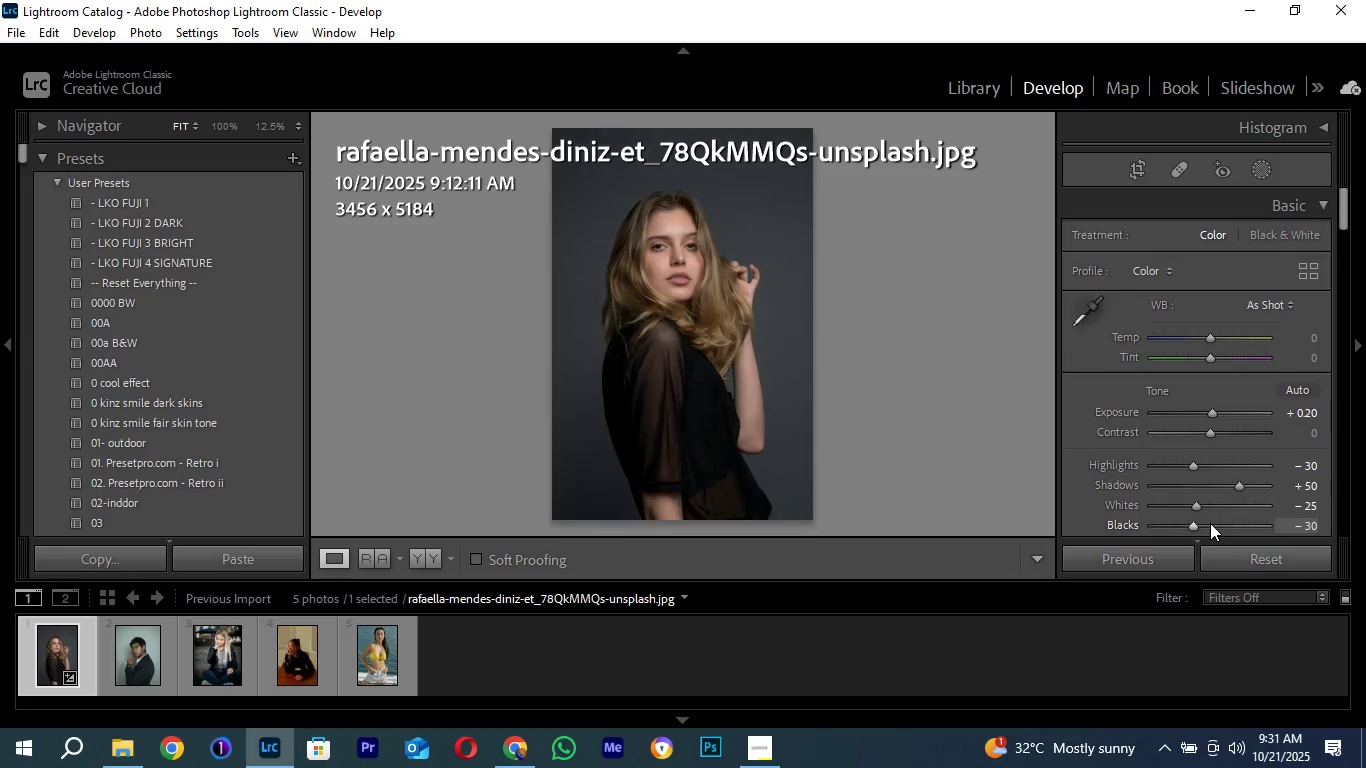 
scroll: coordinate [1210, 523], scroll_direction: down, amount: 6.0
 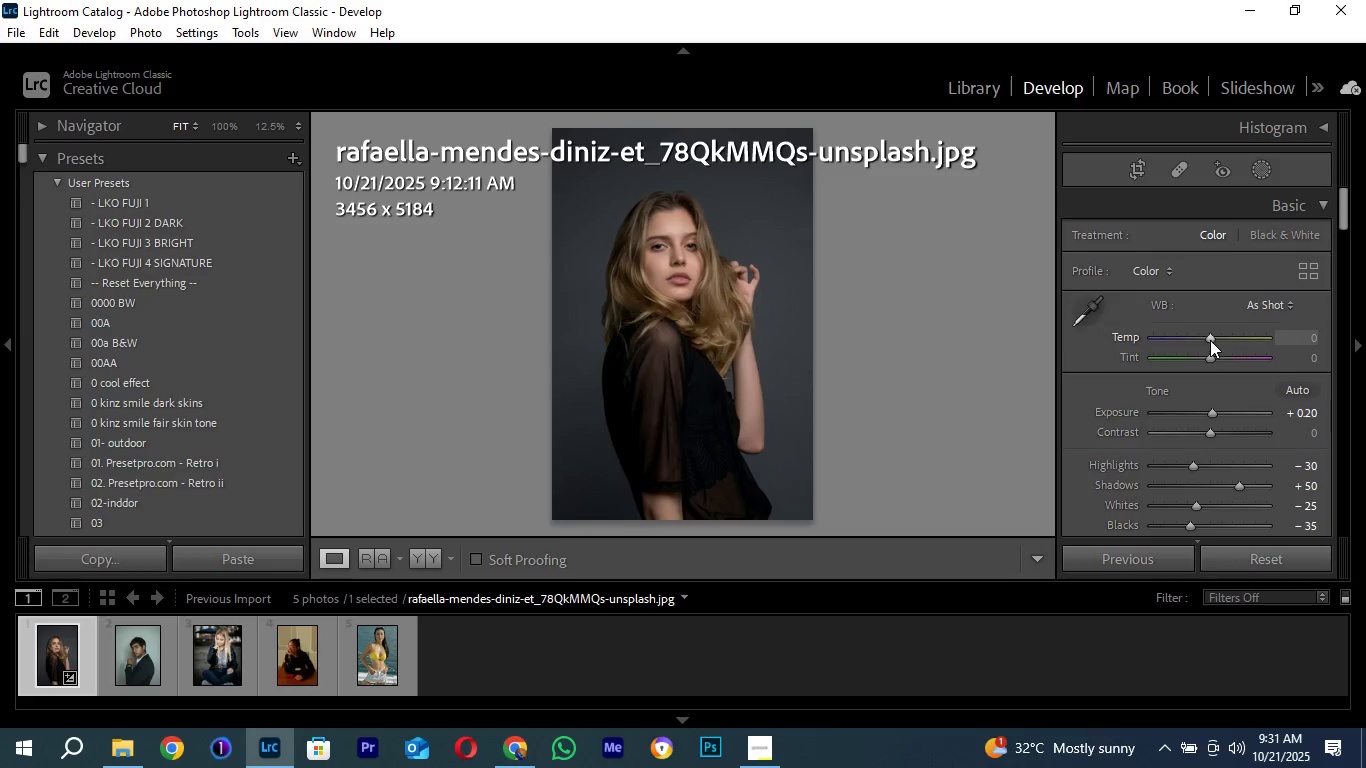 
left_click([1210, 340])
 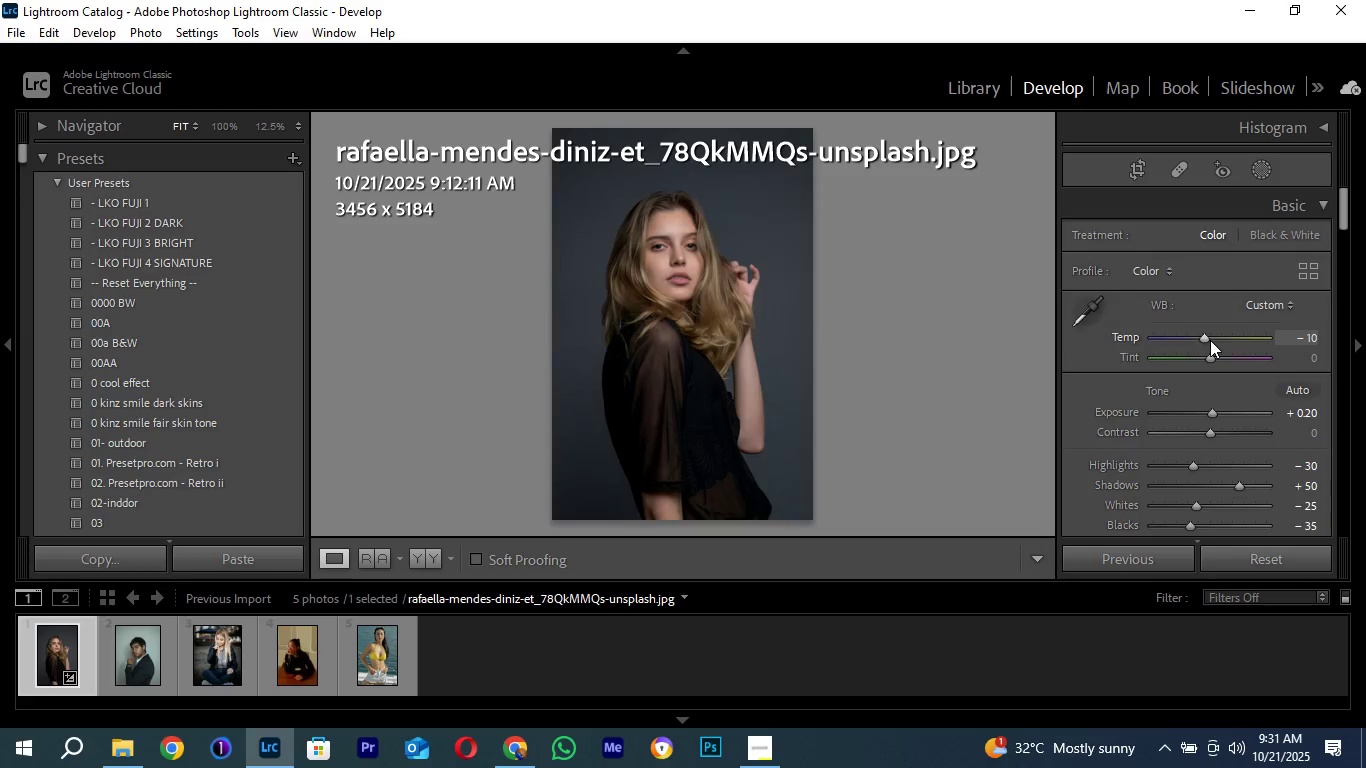 
scroll: coordinate [1210, 340], scroll_direction: down, amount: 2.0
 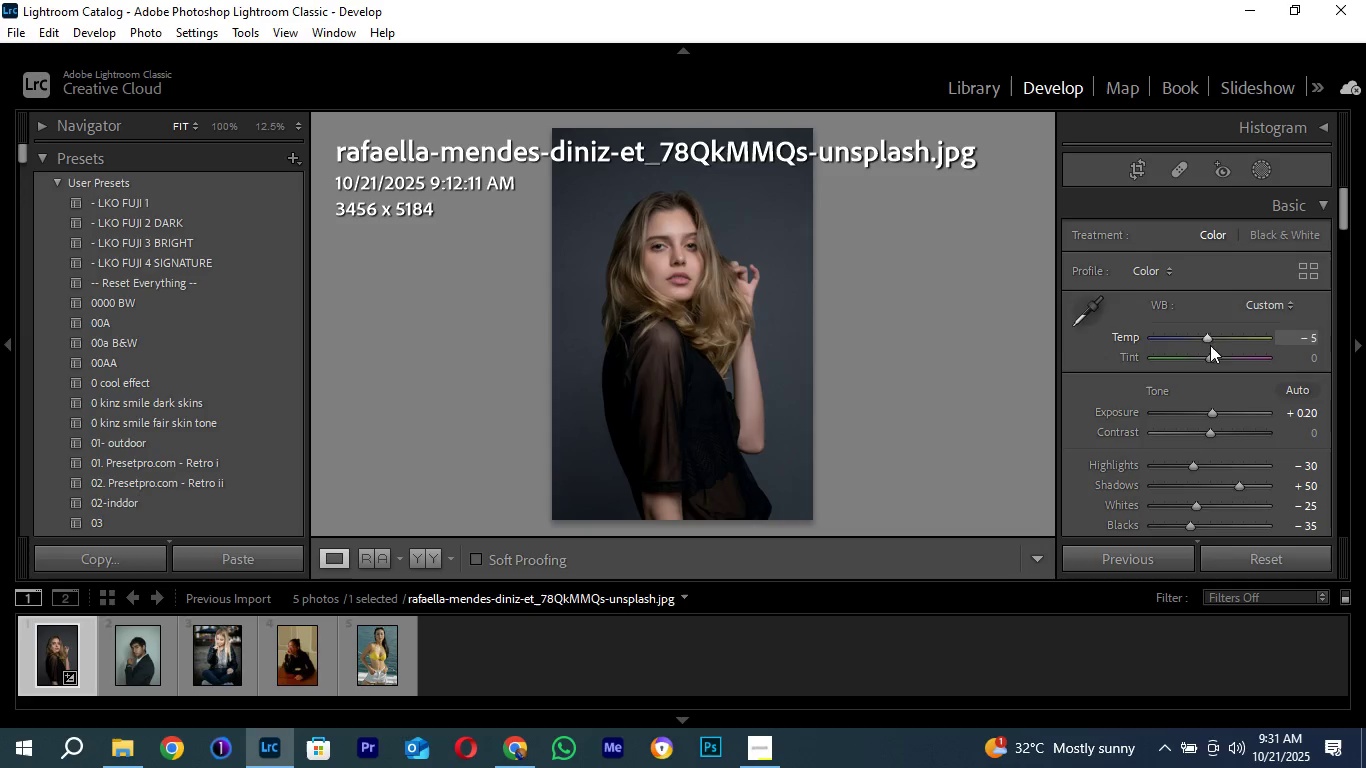 
scroll: coordinate [1210, 340], scroll_direction: up, amount: 1.0
 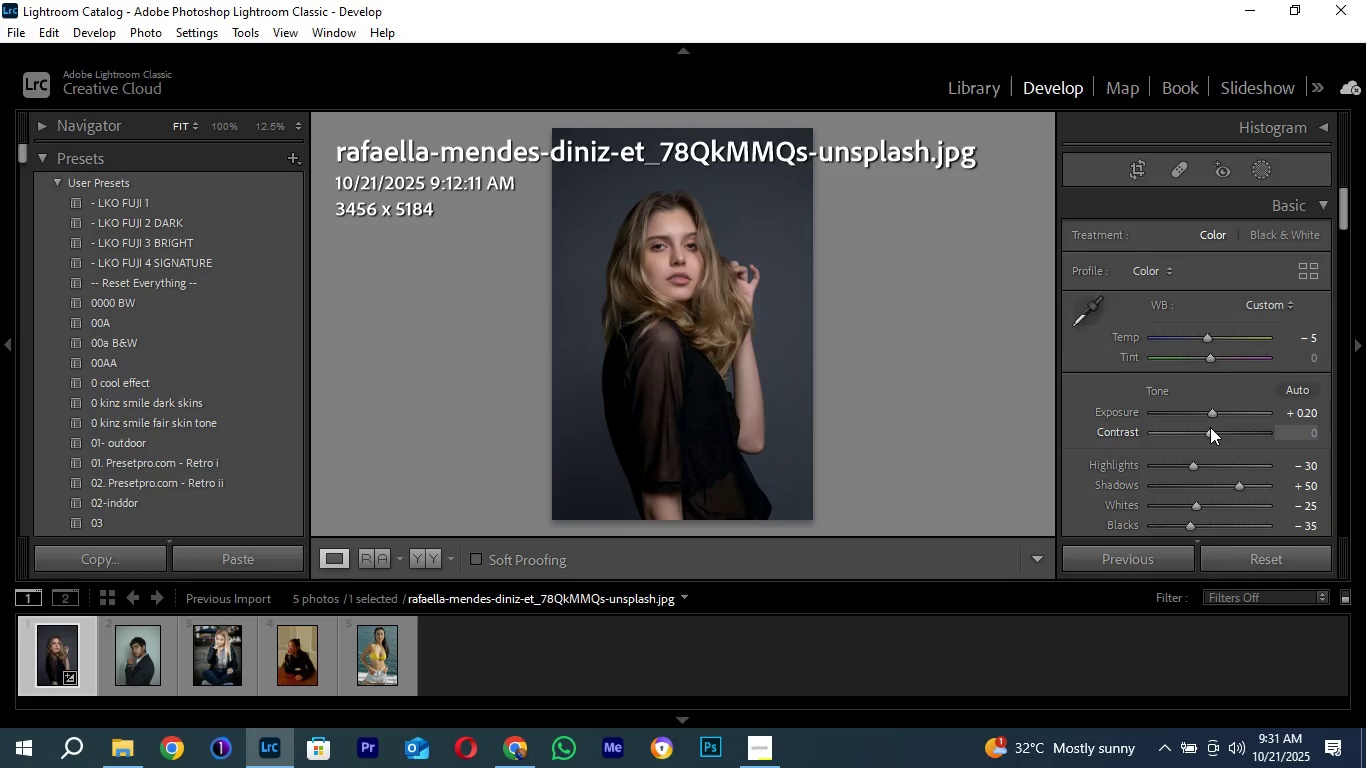 
left_click([1210, 427])
 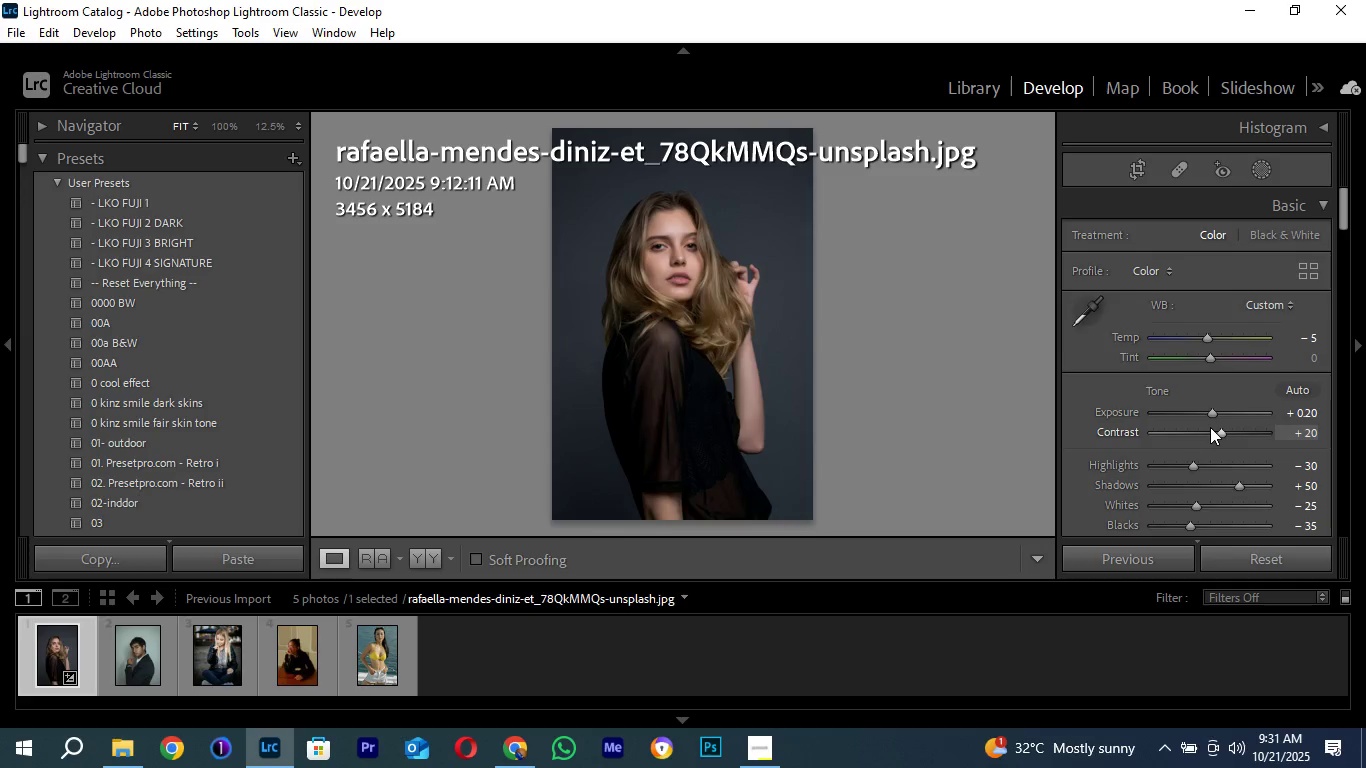 
scroll: coordinate [1210, 427], scroll_direction: up, amount: 4.0
 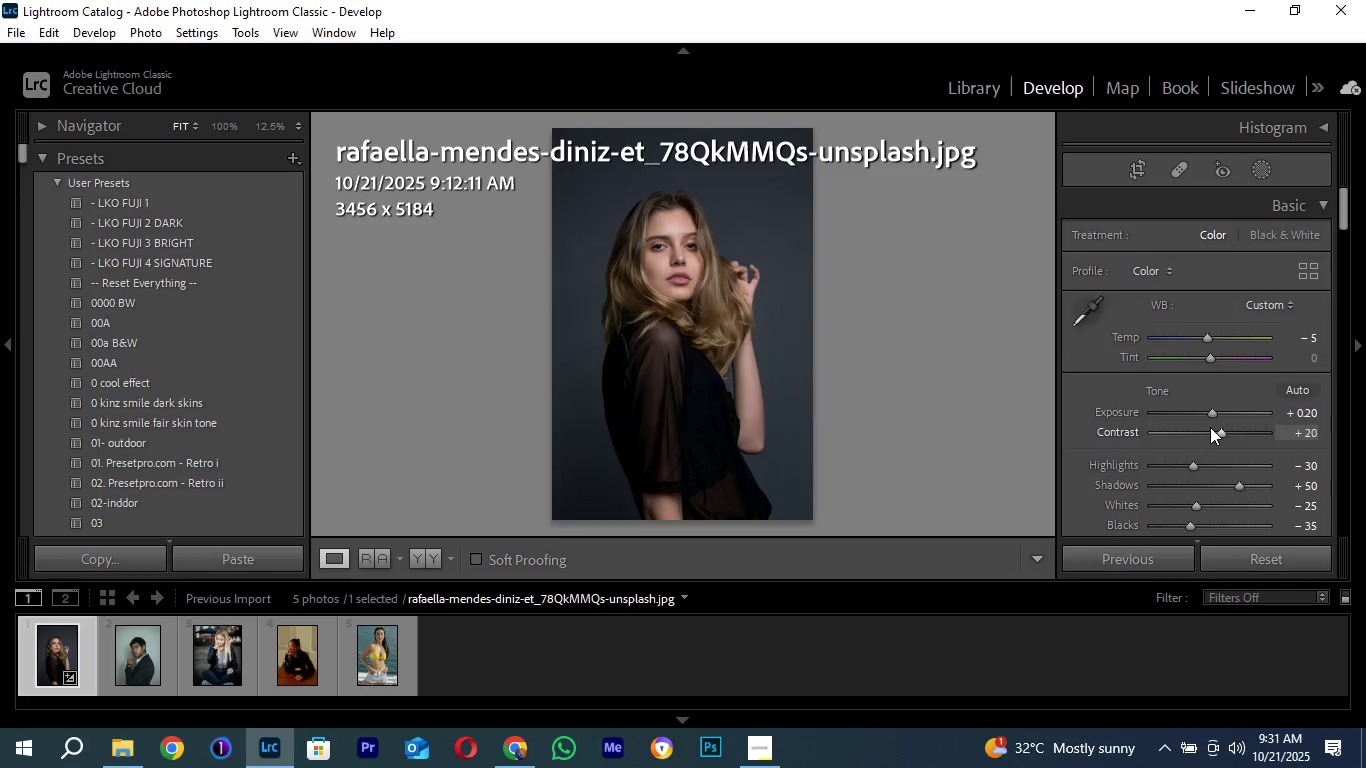 
scroll: coordinate [1210, 427], scroll_direction: none, amount: 0.0
 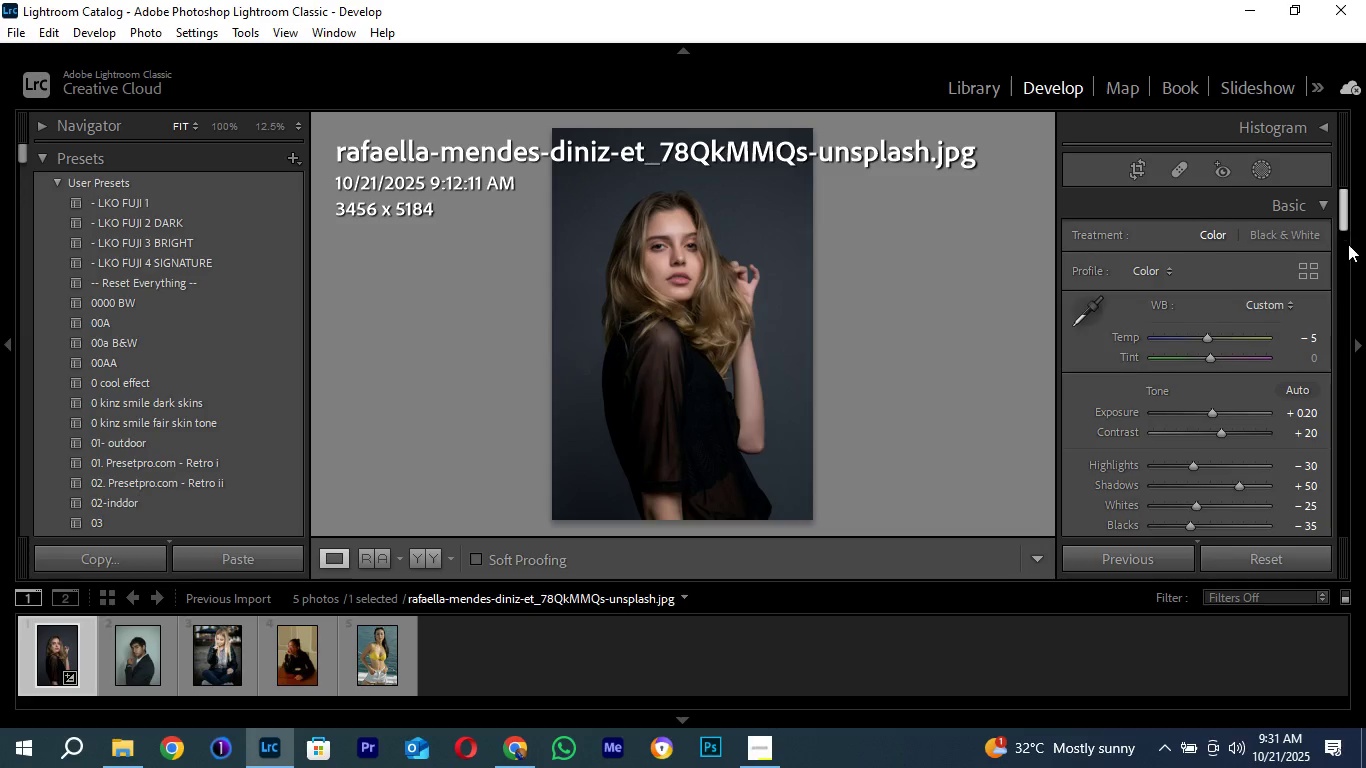 
left_click_drag(start_coordinate=[1345, 215], to_coordinate=[1349, 257])
 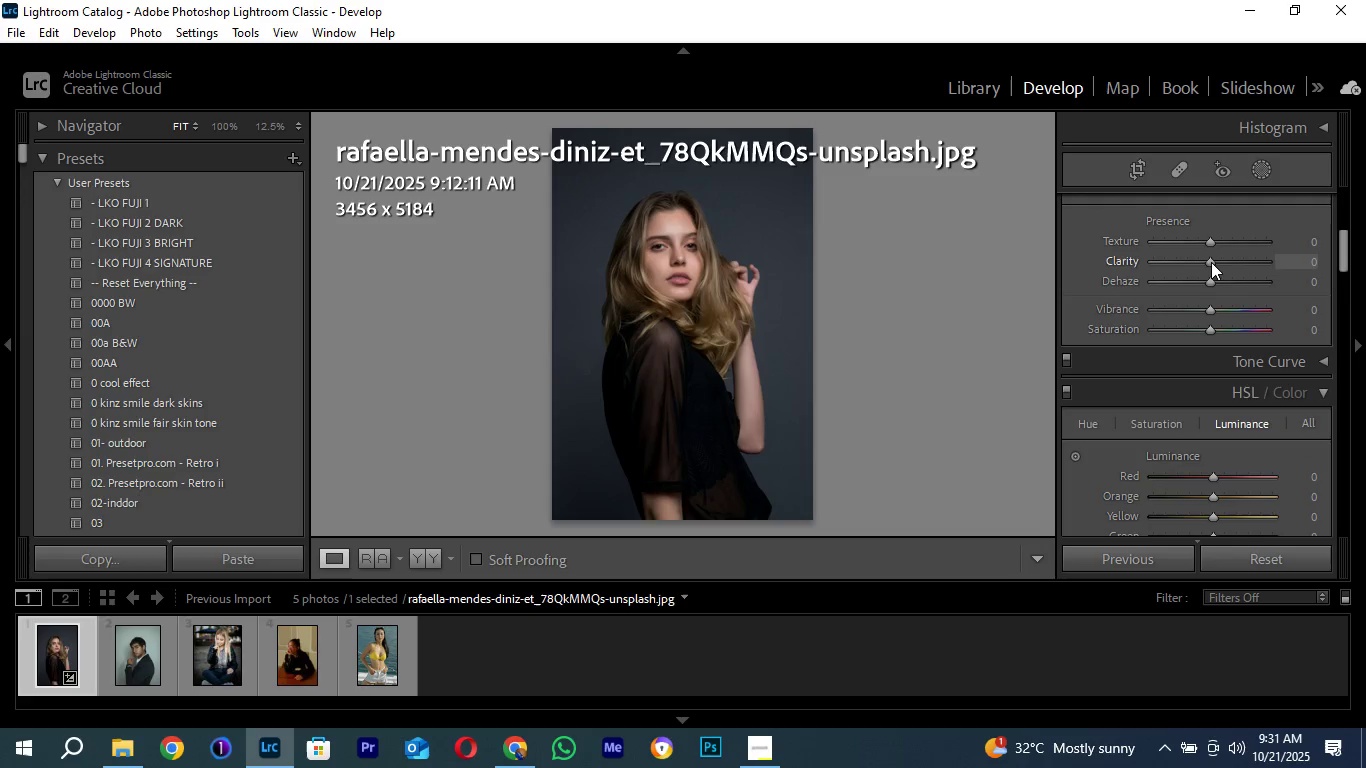 
left_click([1211, 262])
 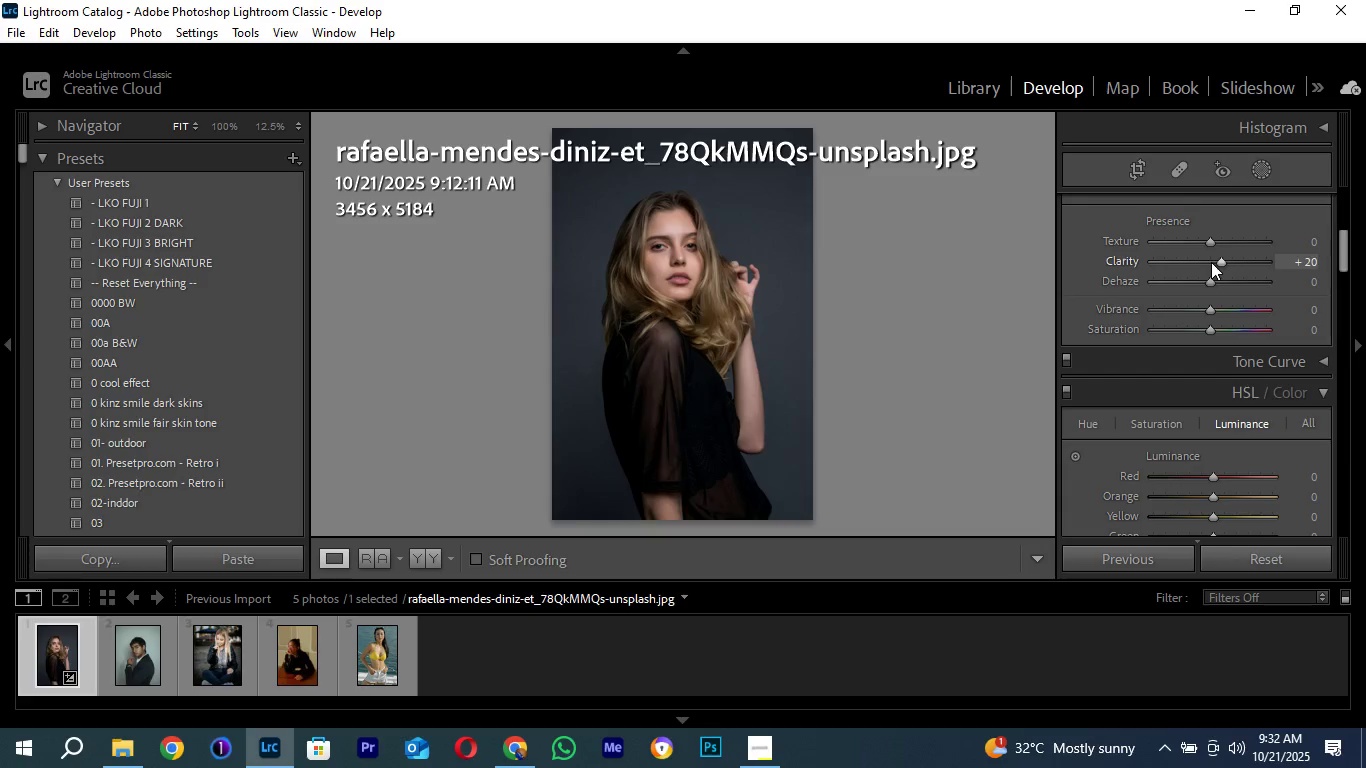 
scroll: coordinate [1211, 262], scroll_direction: up, amount: 5.0
 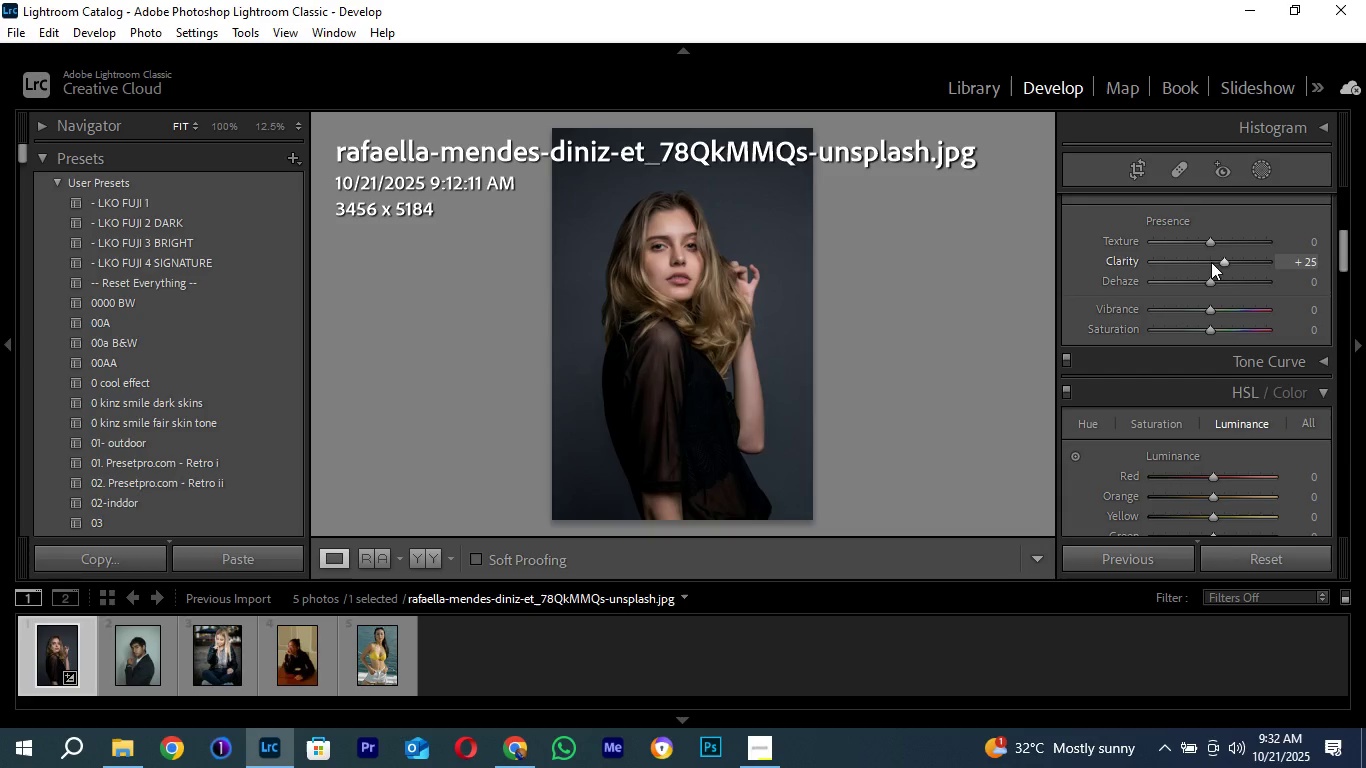 
scroll: coordinate [1211, 262], scroll_direction: none, amount: 0.0
 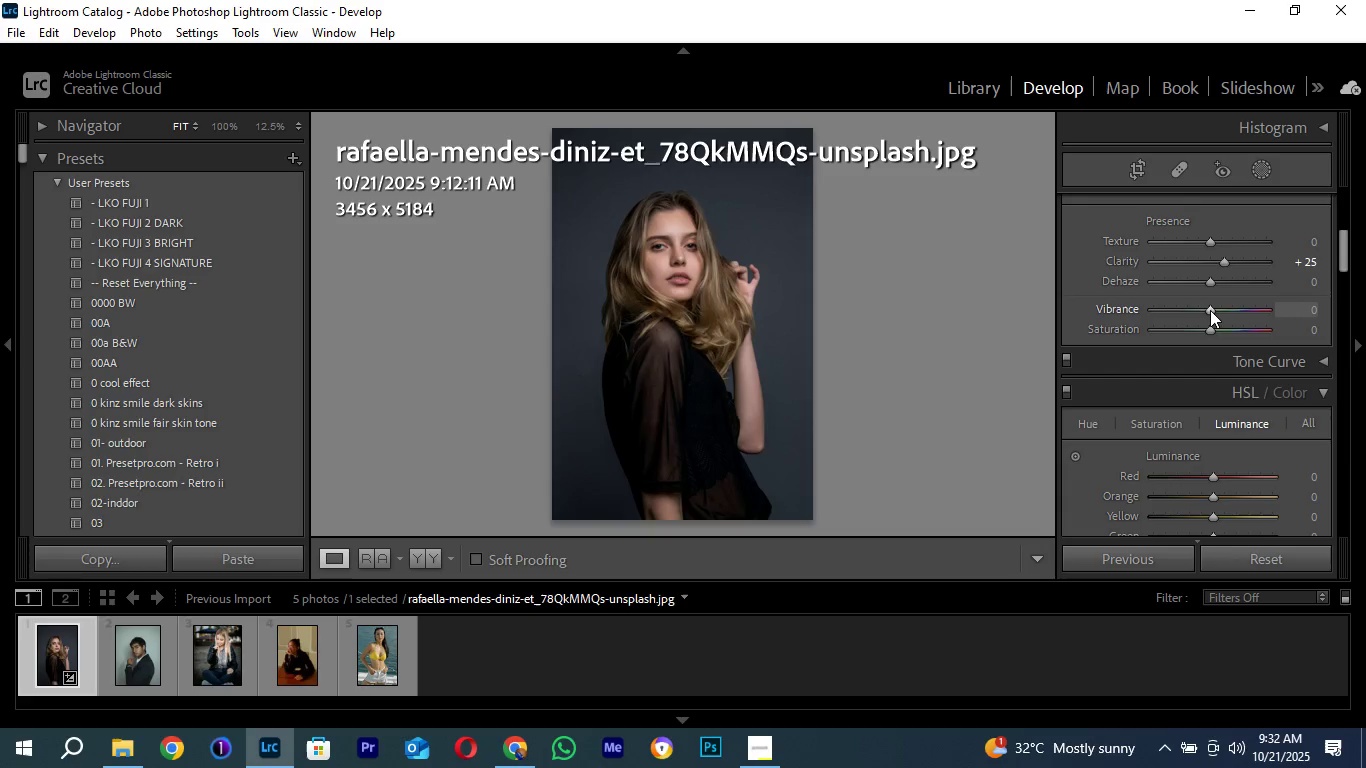 
left_click([1210, 310])
 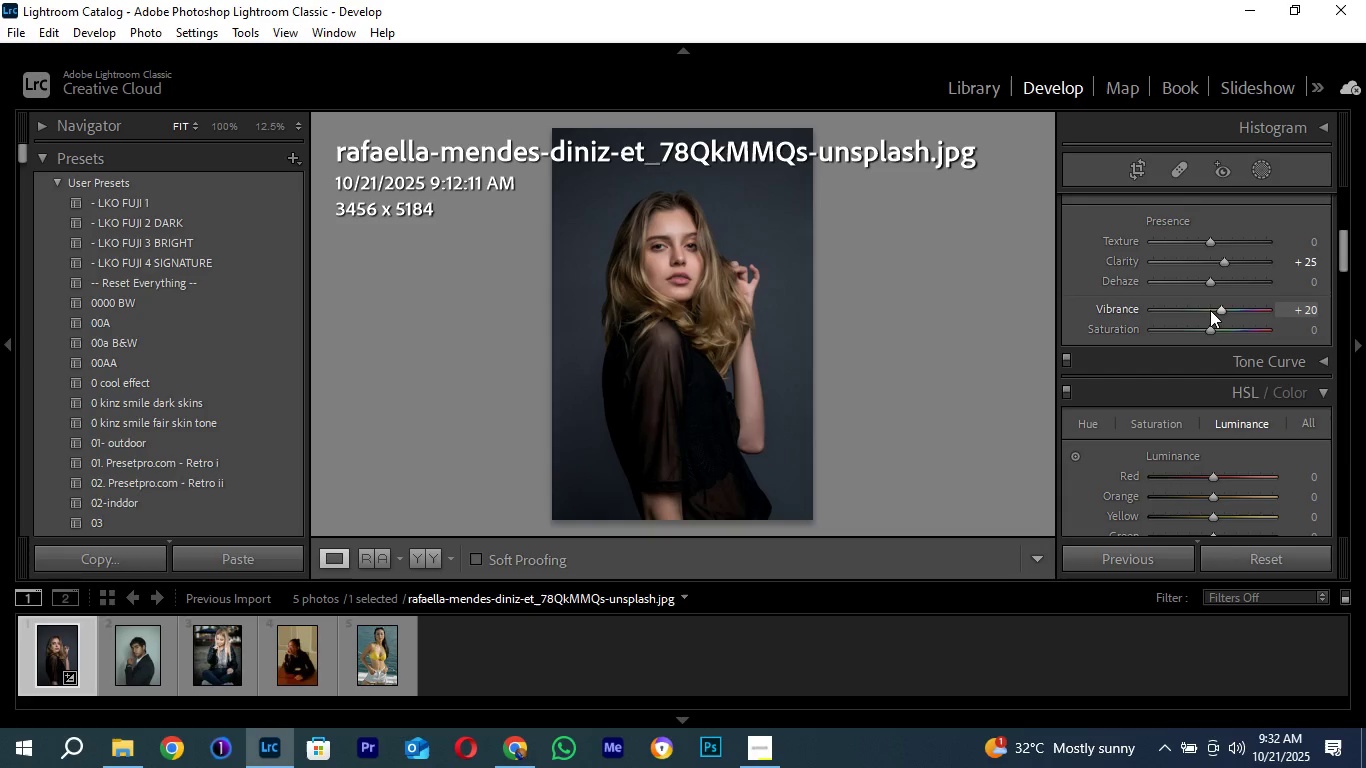 
scroll: coordinate [1210, 310], scroll_direction: up, amount: 4.0
 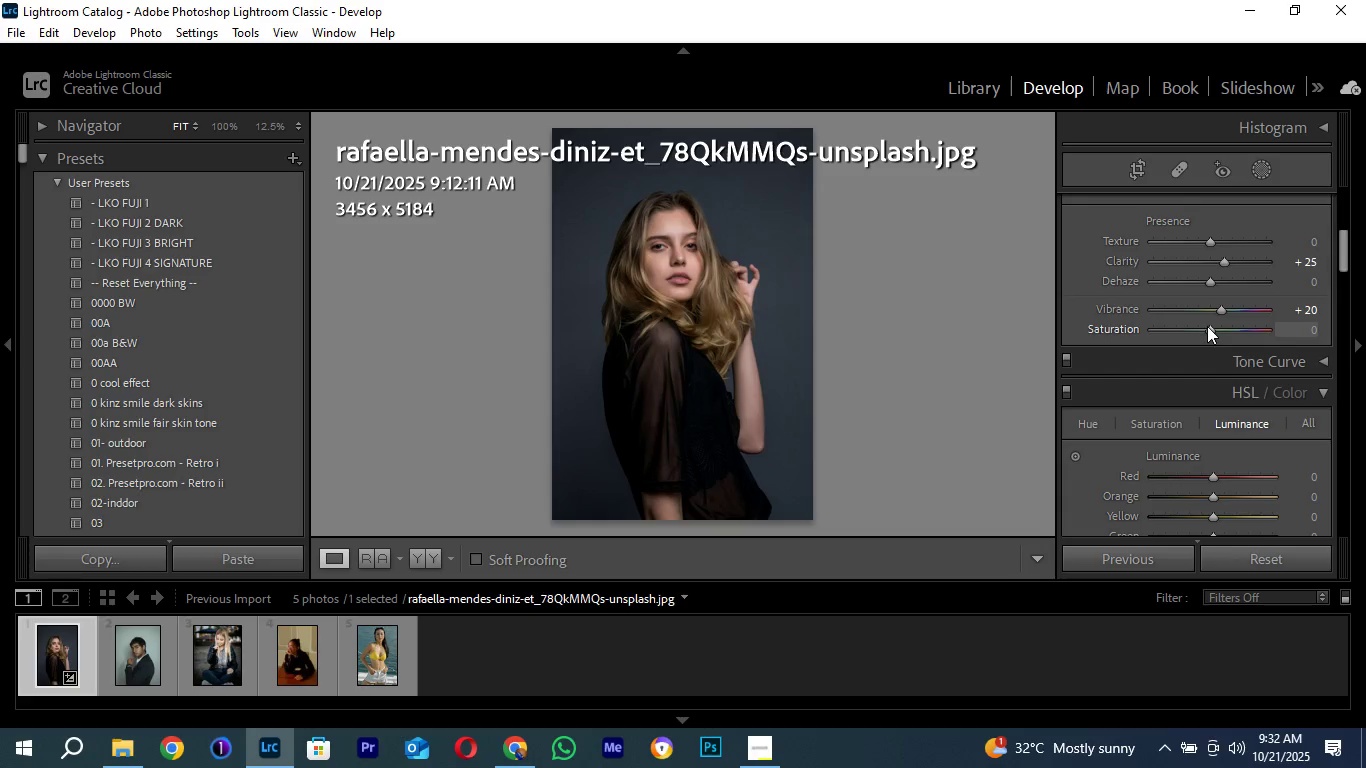 
left_click([1207, 326])
 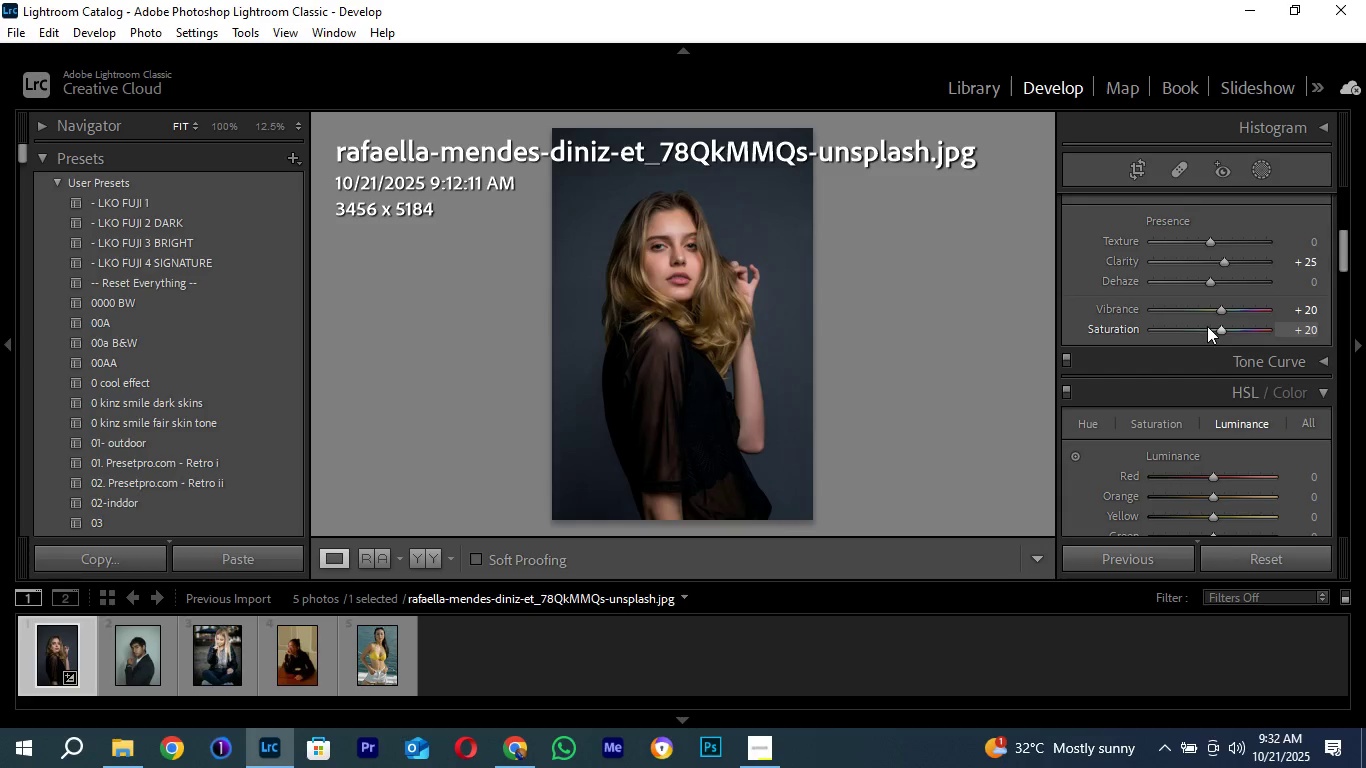 
scroll: coordinate [1207, 326], scroll_direction: up, amount: 4.0
 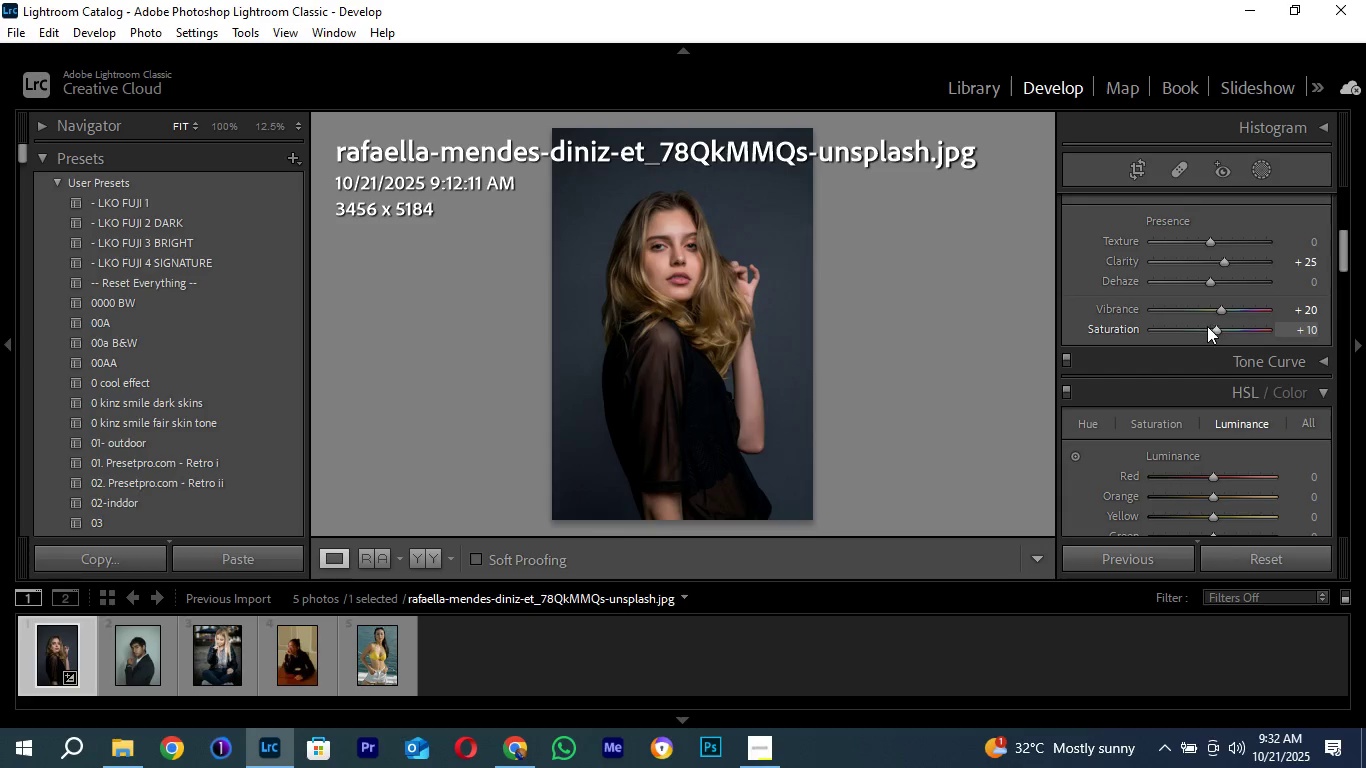 
scroll: coordinate [1247, 455], scroll_direction: down, amount: 3.0
 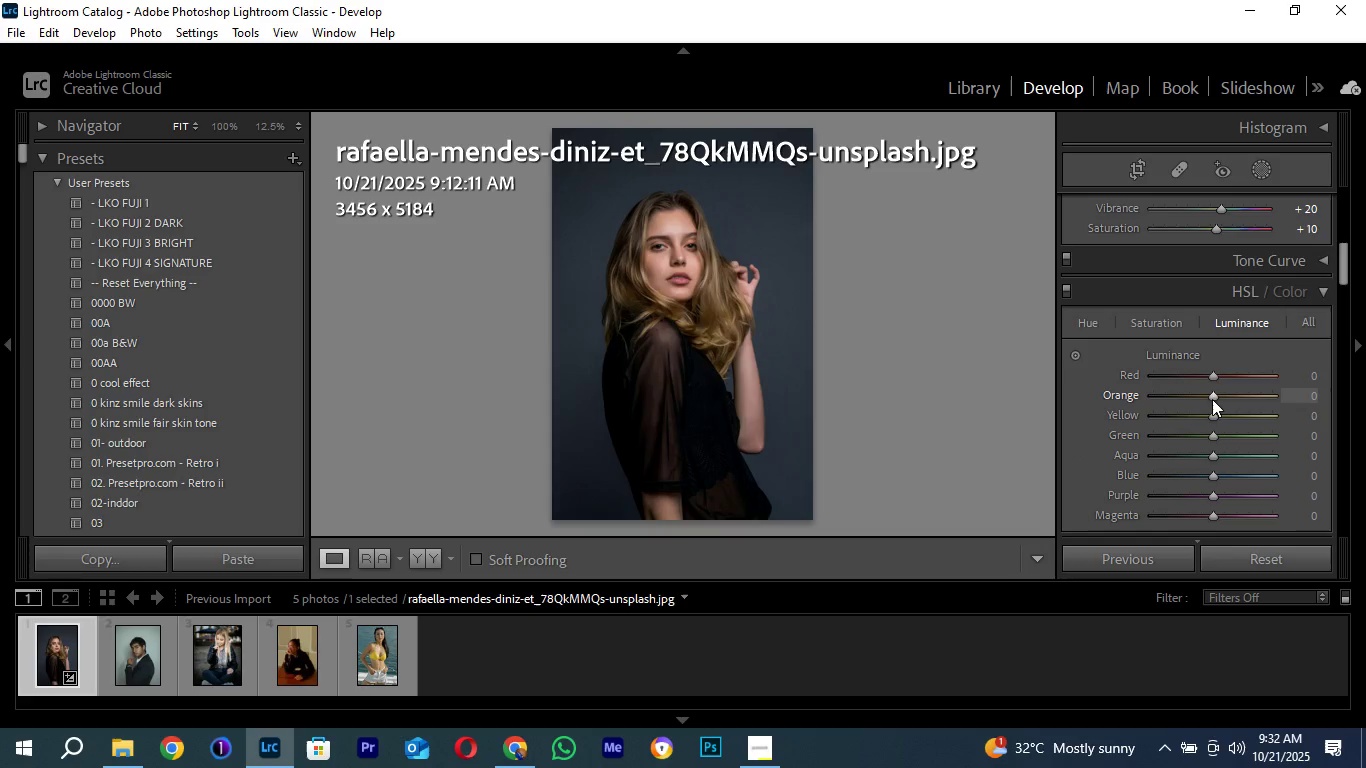 
left_click([1212, 399])
 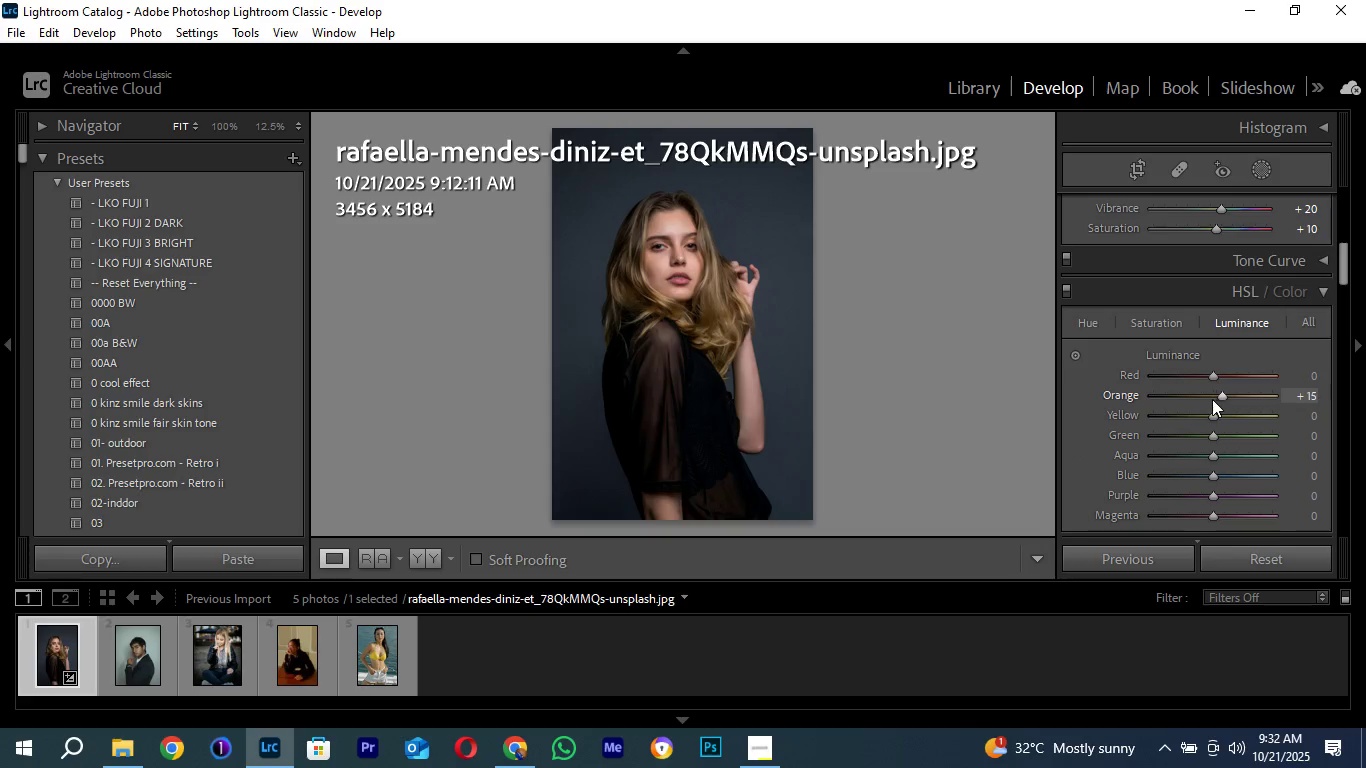 
scroll: coordinate [1212, 399], scroll_direction: up, amount: 3.0
 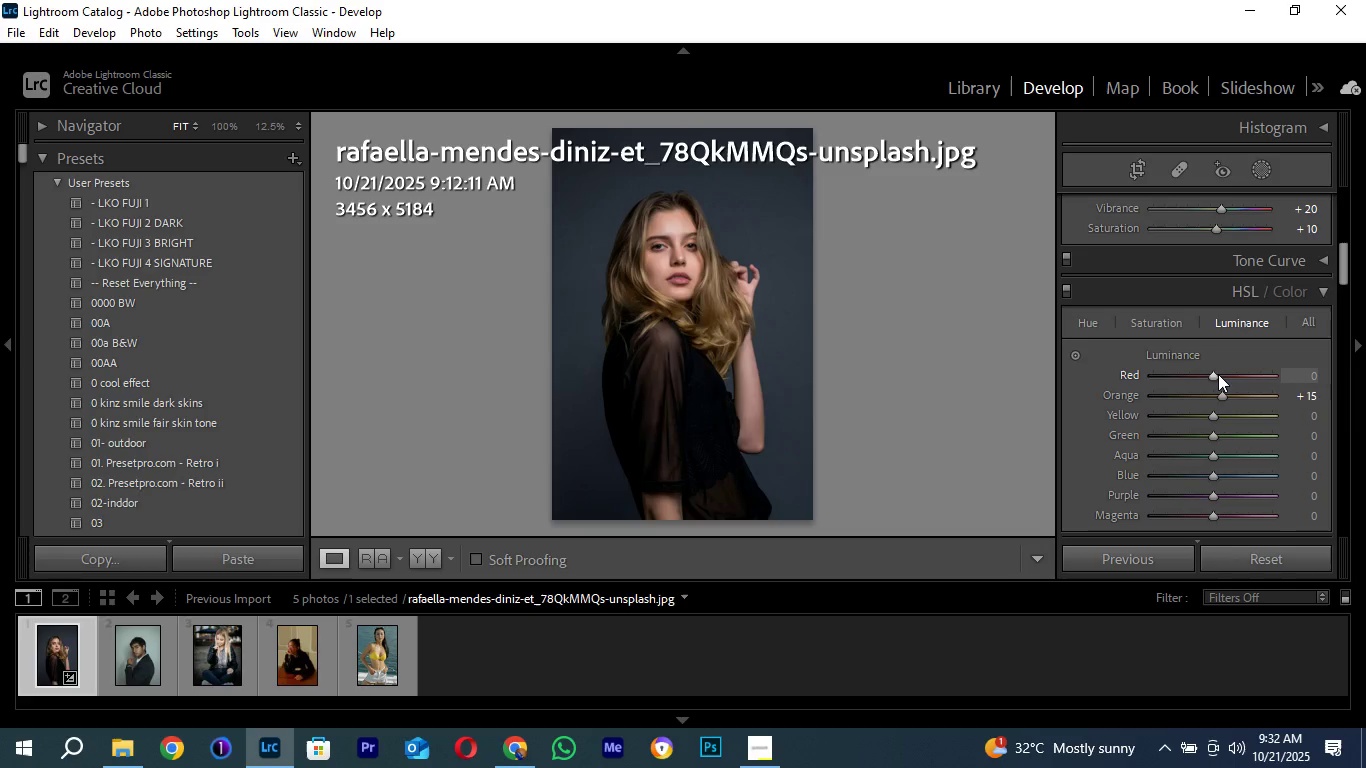 
left_click([1218, 374])
 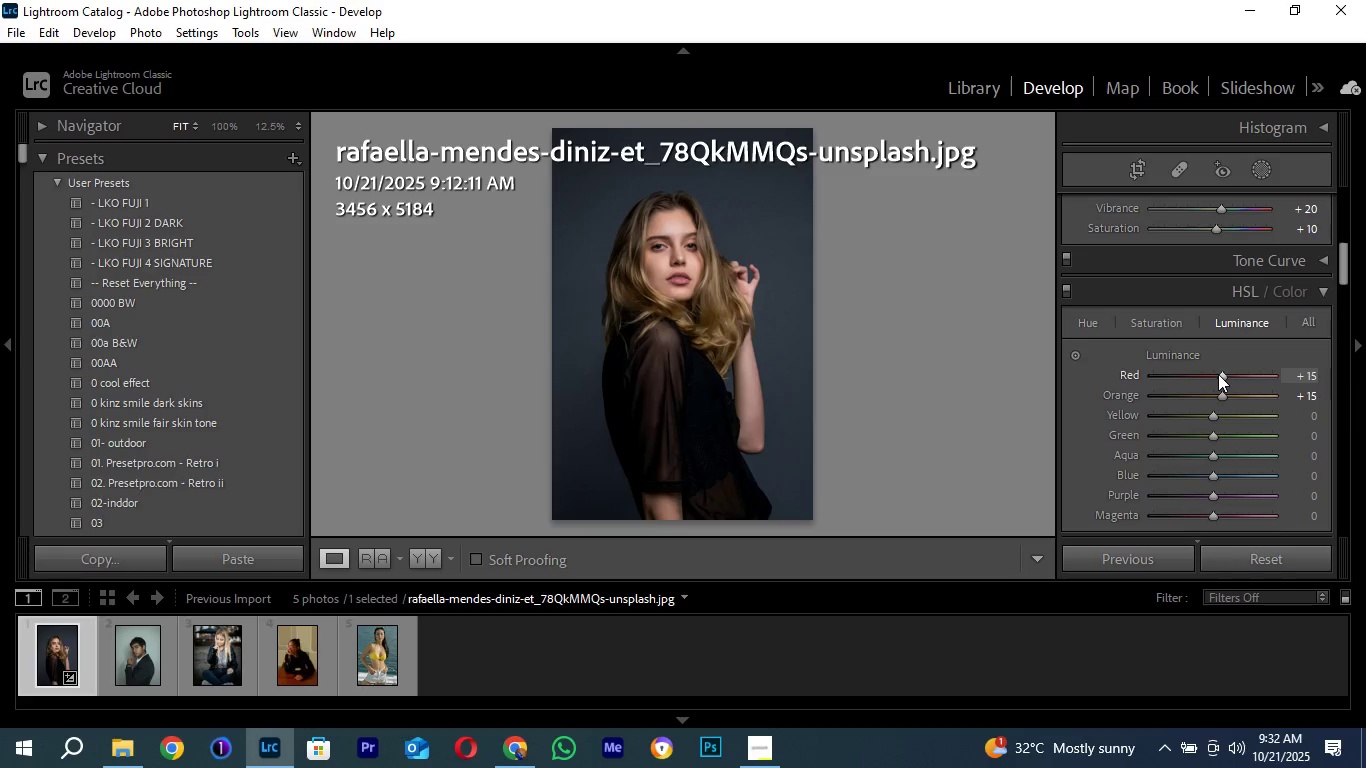 
scroll: coordinate [1218, 374], scroll_direction: up, amount: 3.0
 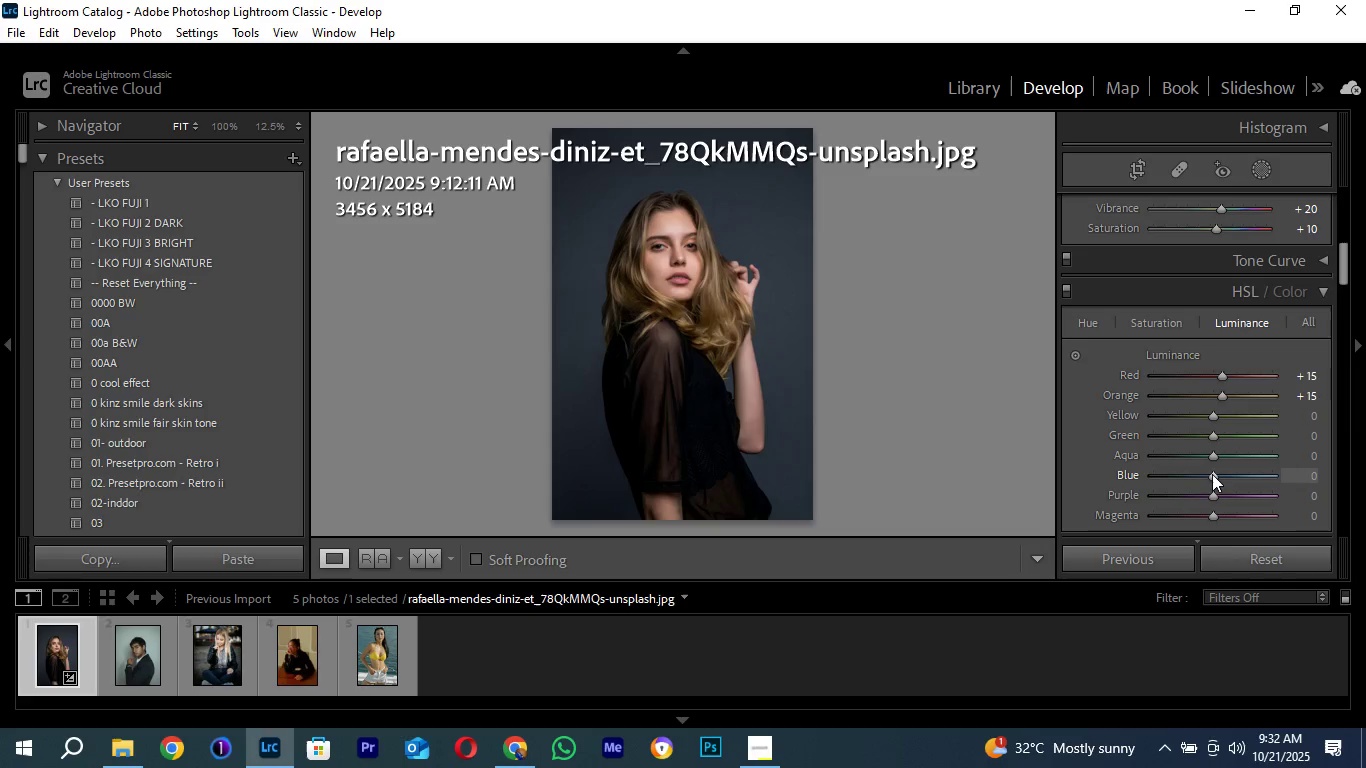 
left_click([1212, 474])
 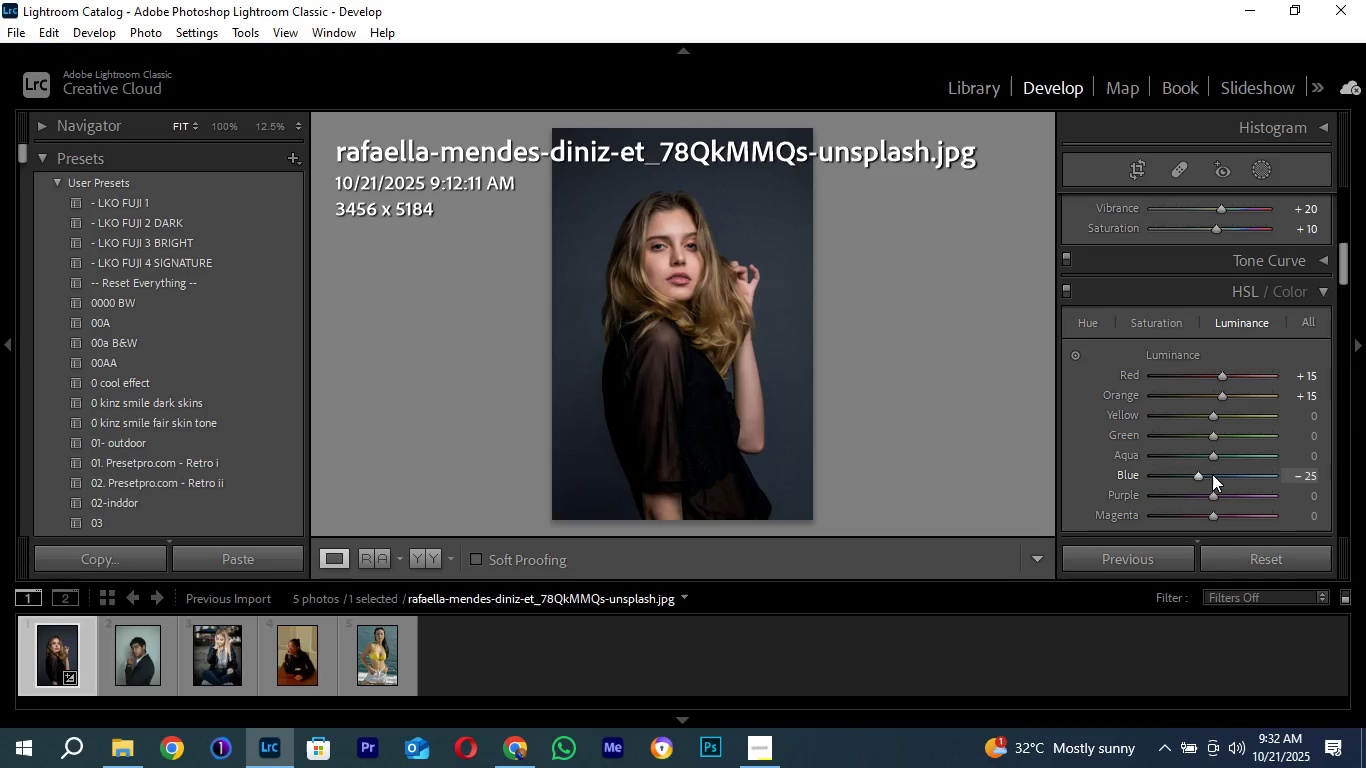 
scroll: coordinate [1212, 474], scroll_direction: down, amount: 3.0
 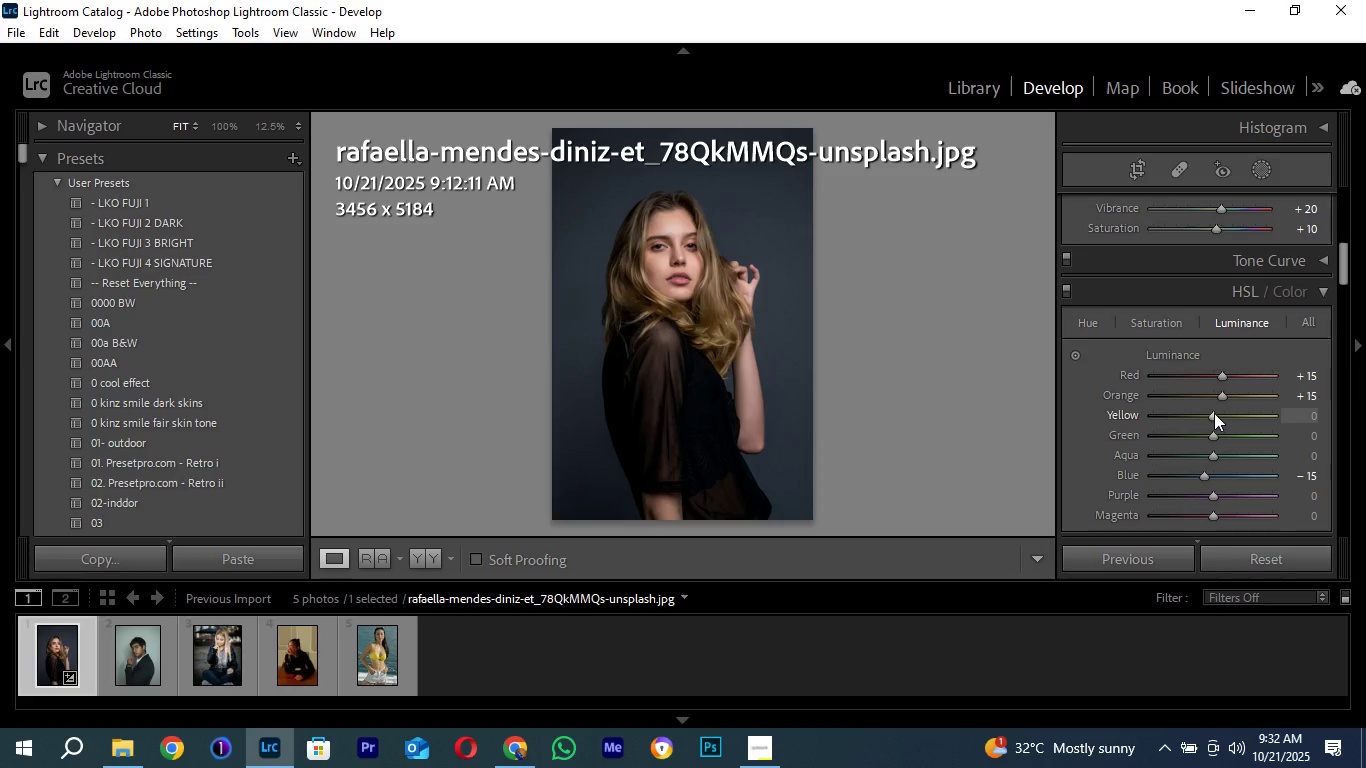 
left_click([1214, 413])
 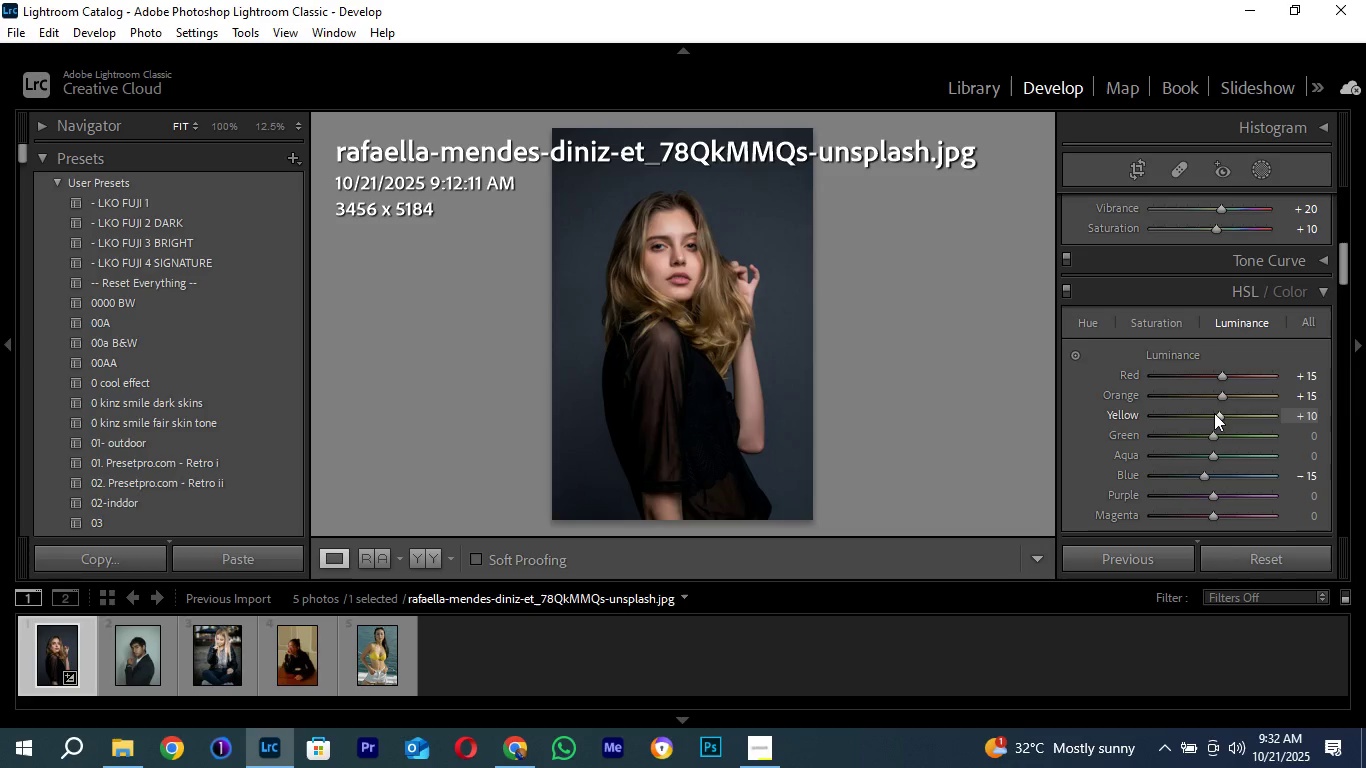 
scroll: coordinate [1214, 413], scroll_direction: up, amount: 2.0
 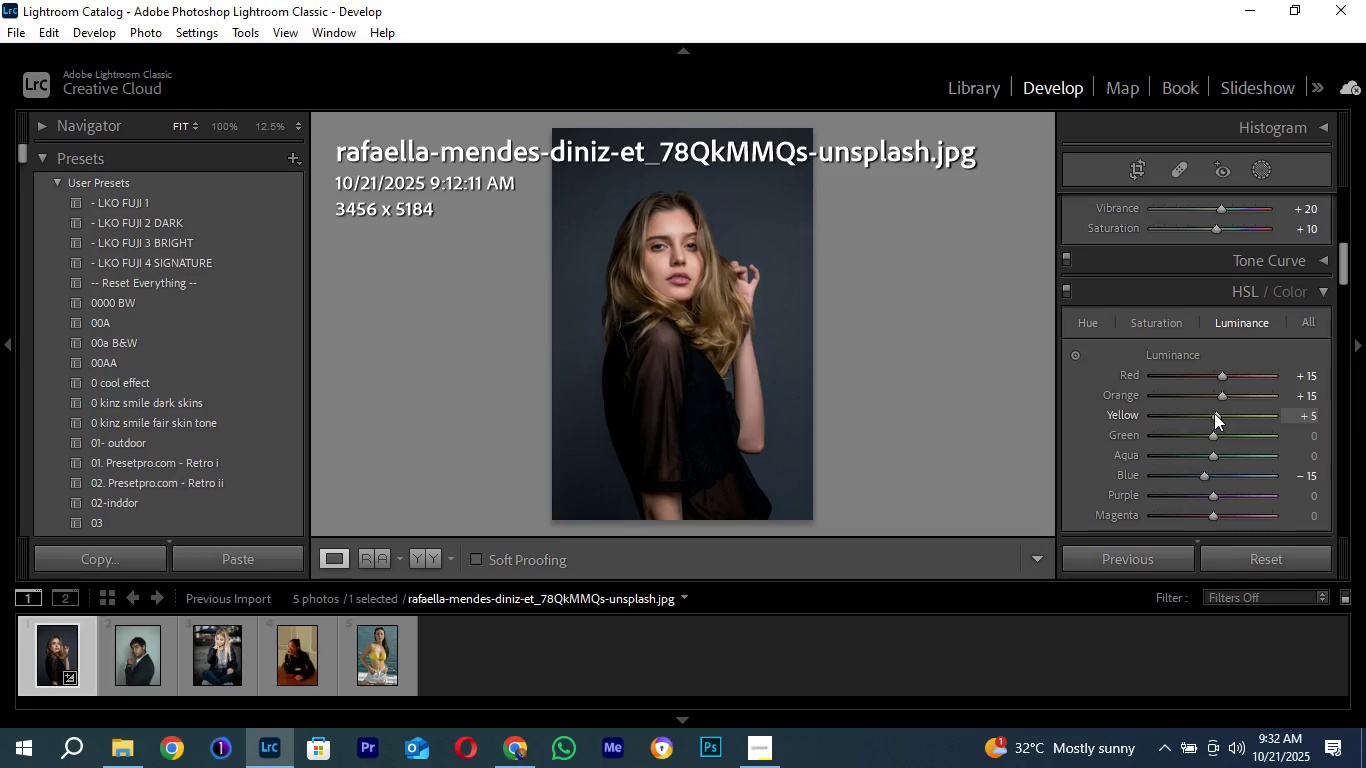 
scroll: coordinate [1214, 413], scroll_direction: none, amount: 0.0
 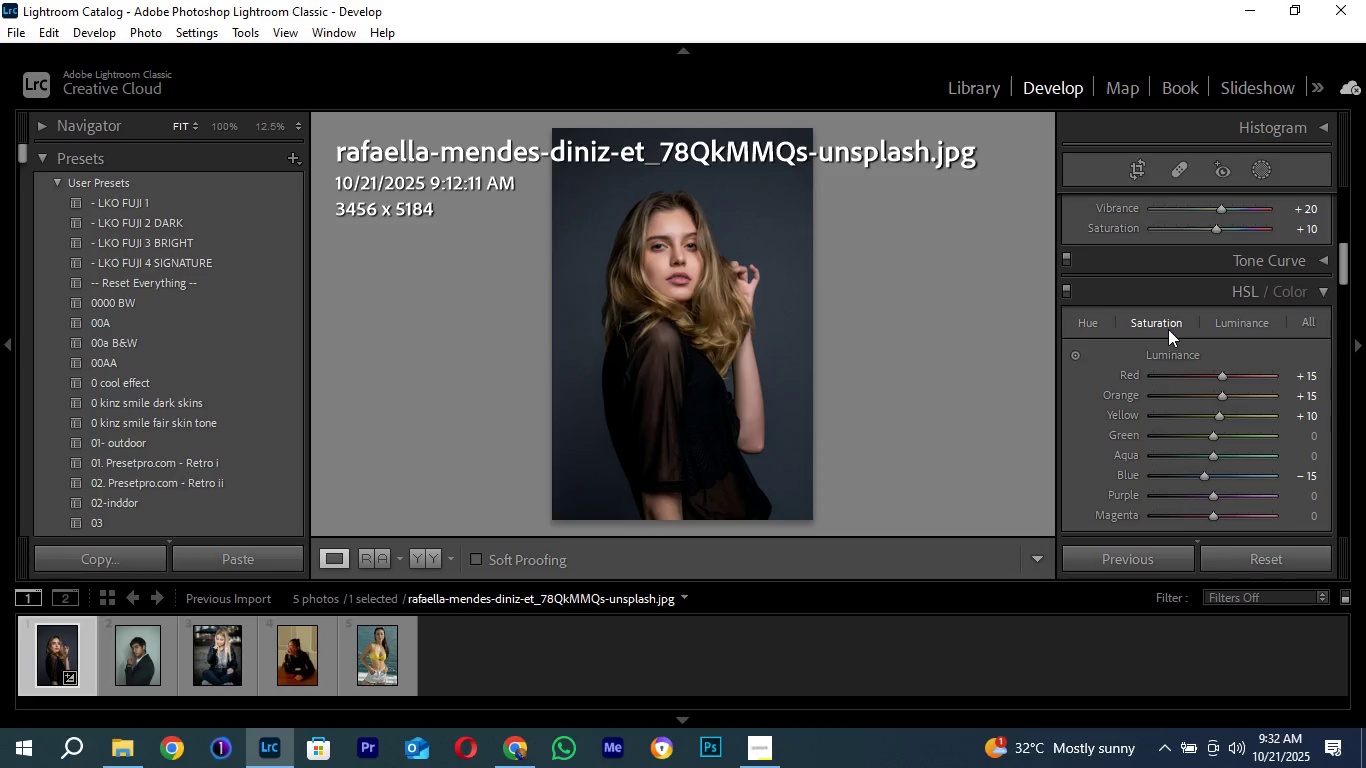 
left_click([1168, 329])
 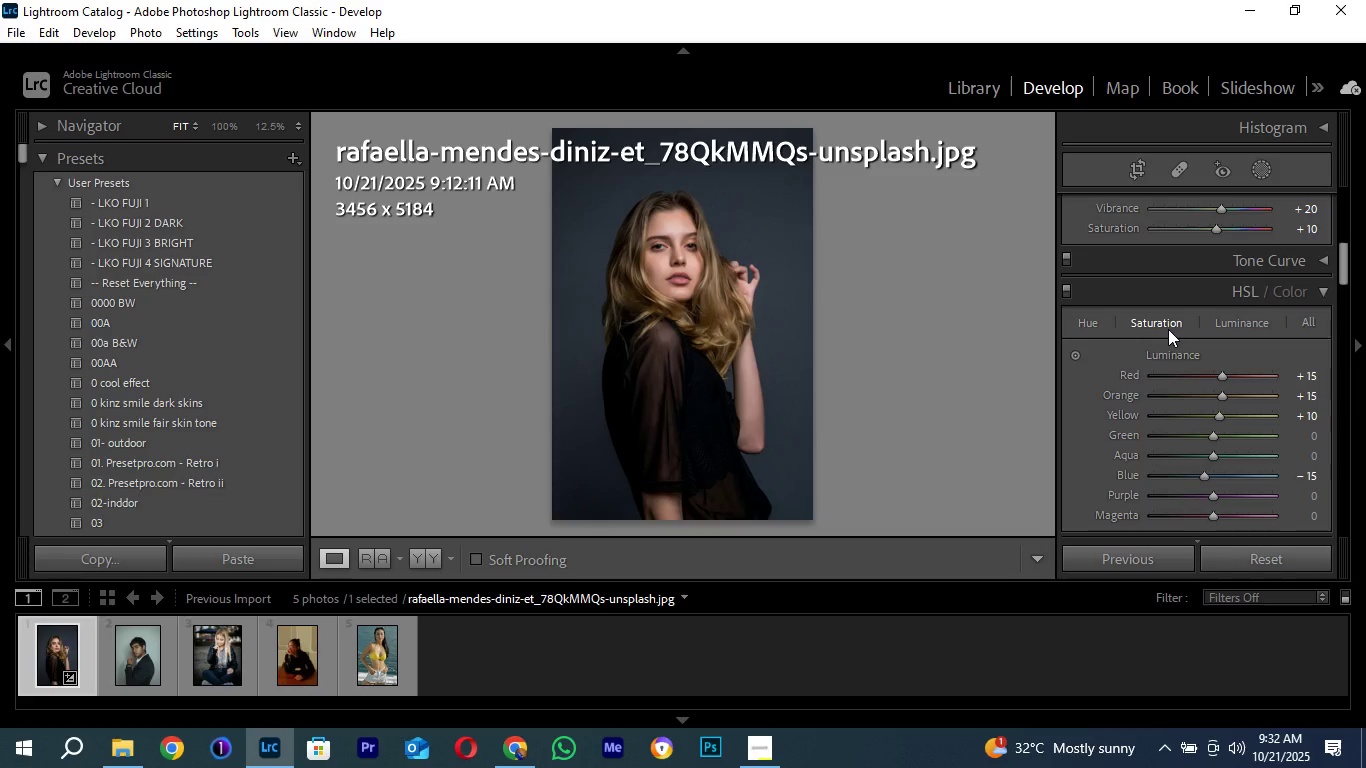 
wait(9.42)
 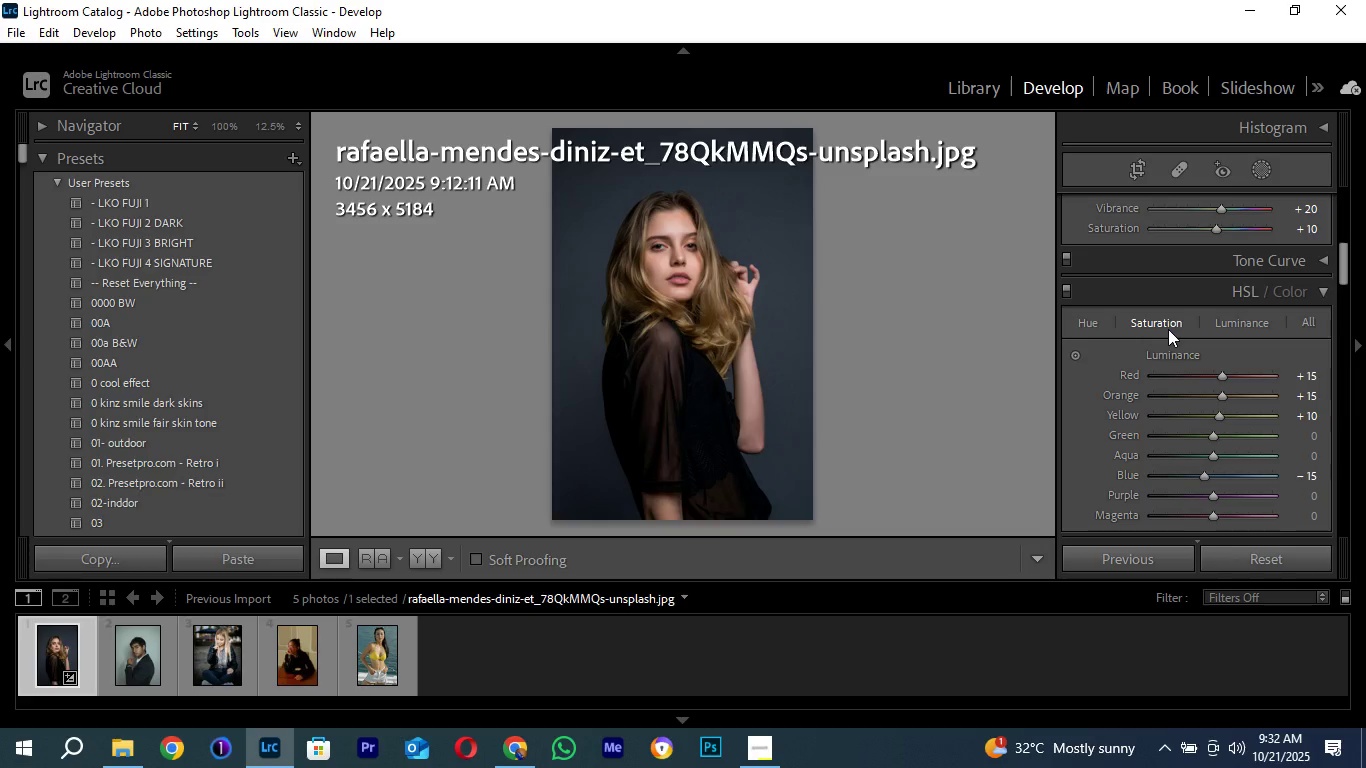 
left_click([1211, 398])
 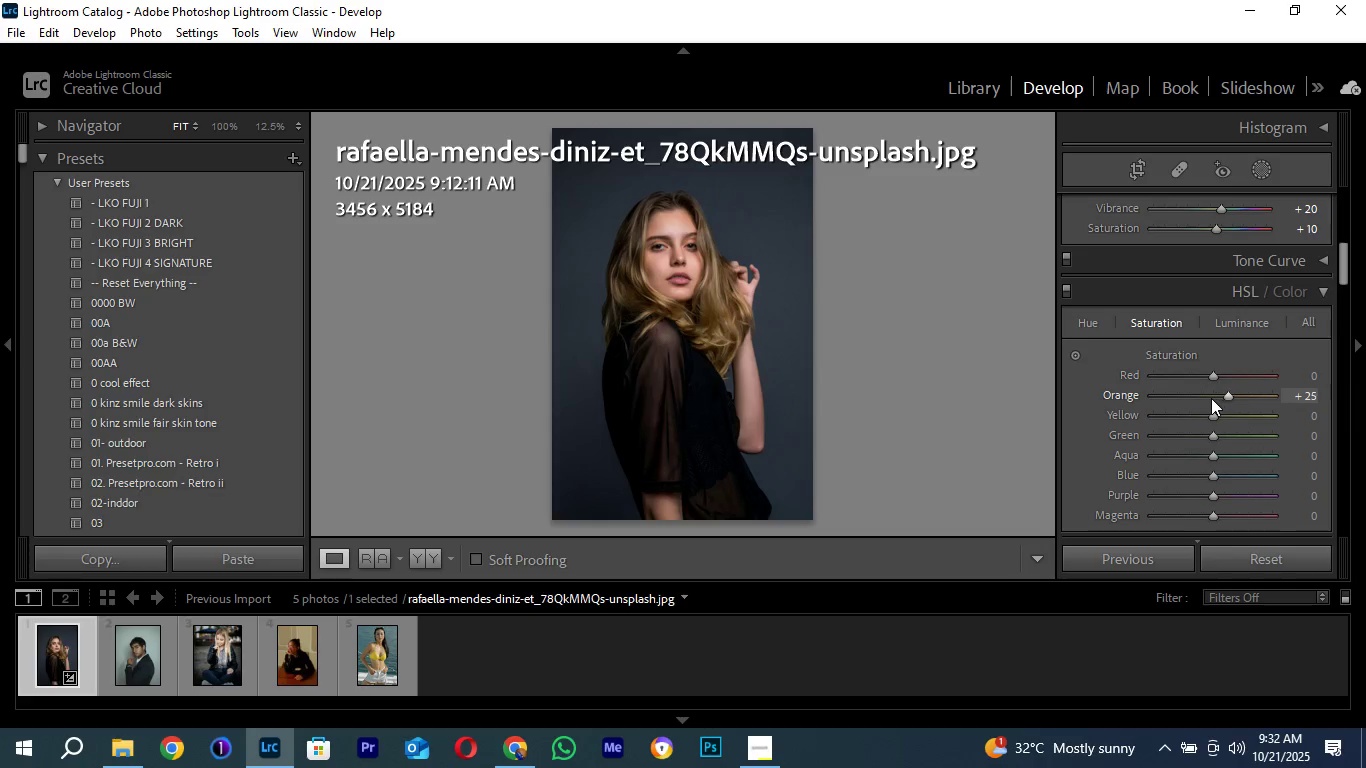 
scroll: coordinate [1211, 398], scroll_direction: up, amount: 4.0
 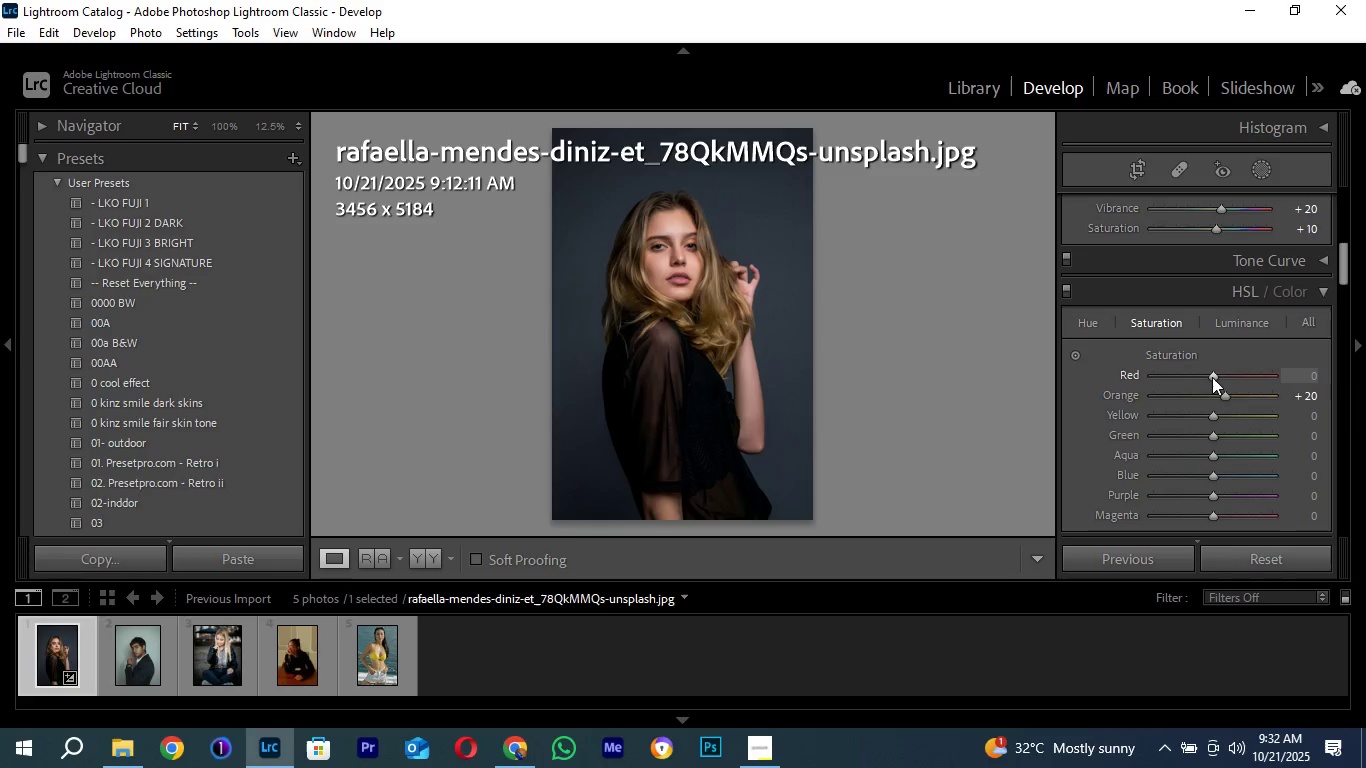 
left_click([1212, 377])
 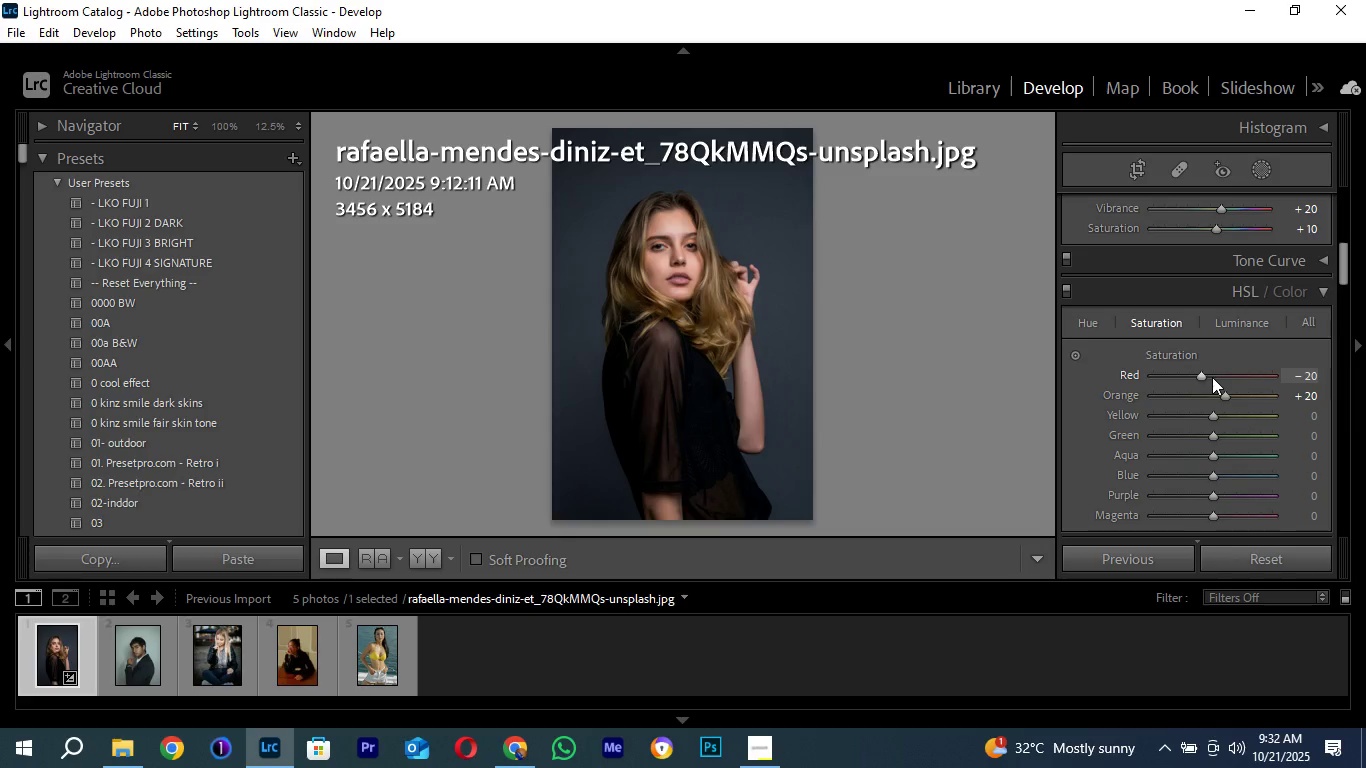 
scroll: coordinate [1212, 377], scroll_direction: down, amount: 1.0
 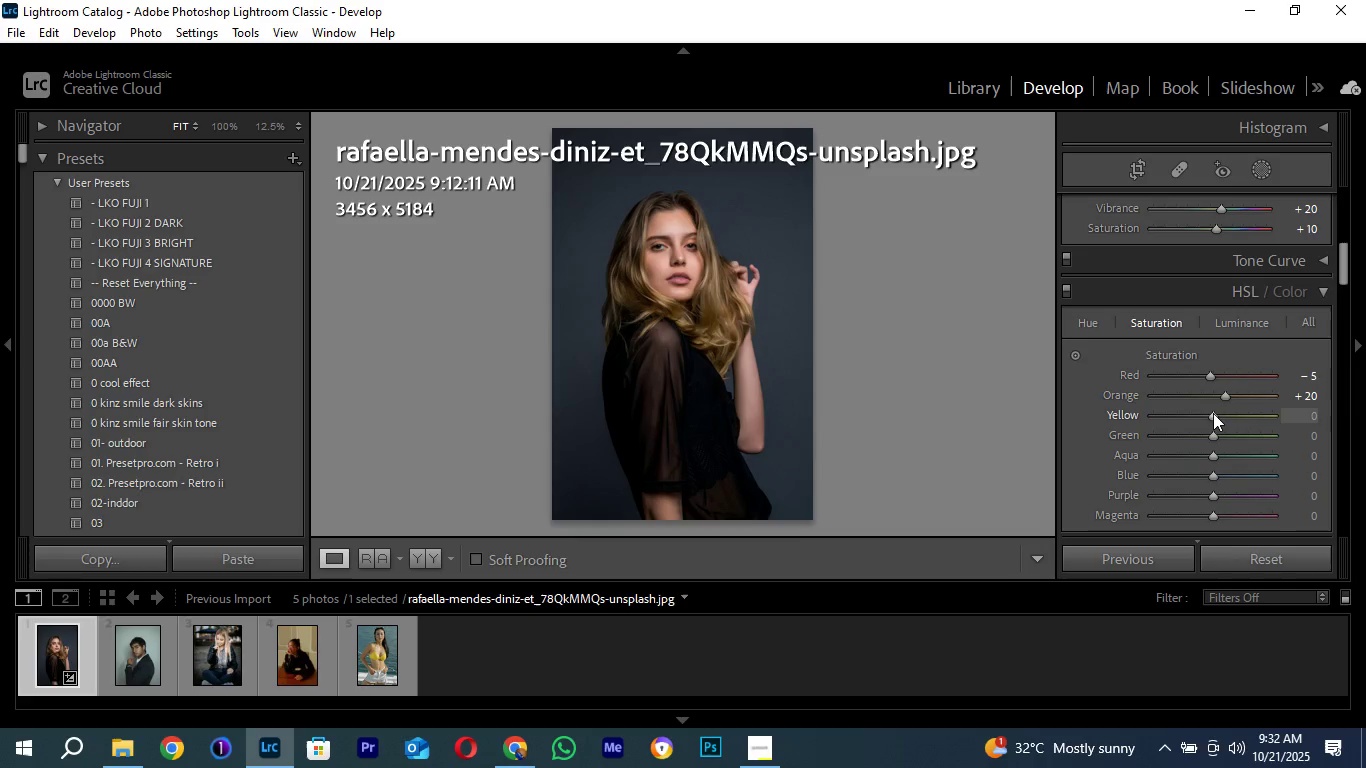 
left_click([1213, 413])
 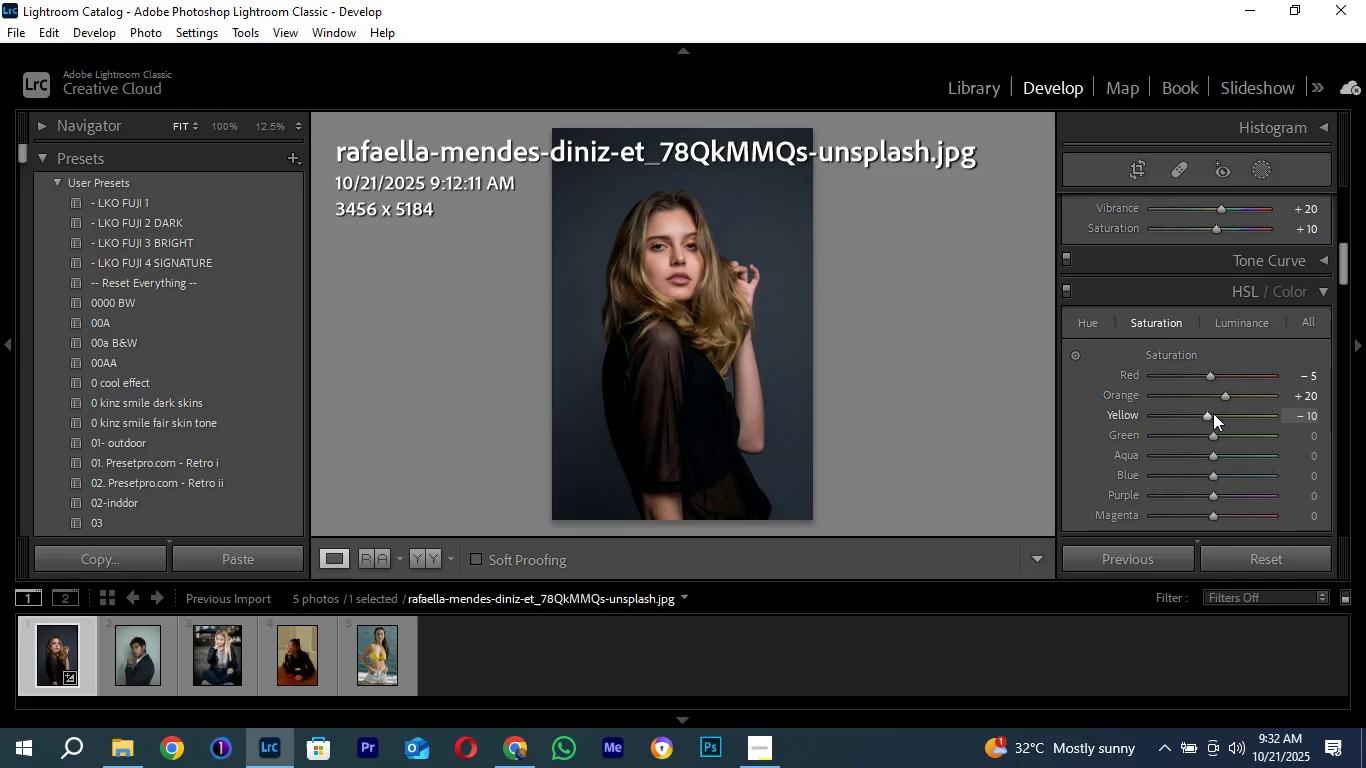 
scroll: coordinate [1213, 413], scroll_direction: up, amount: 2.0
 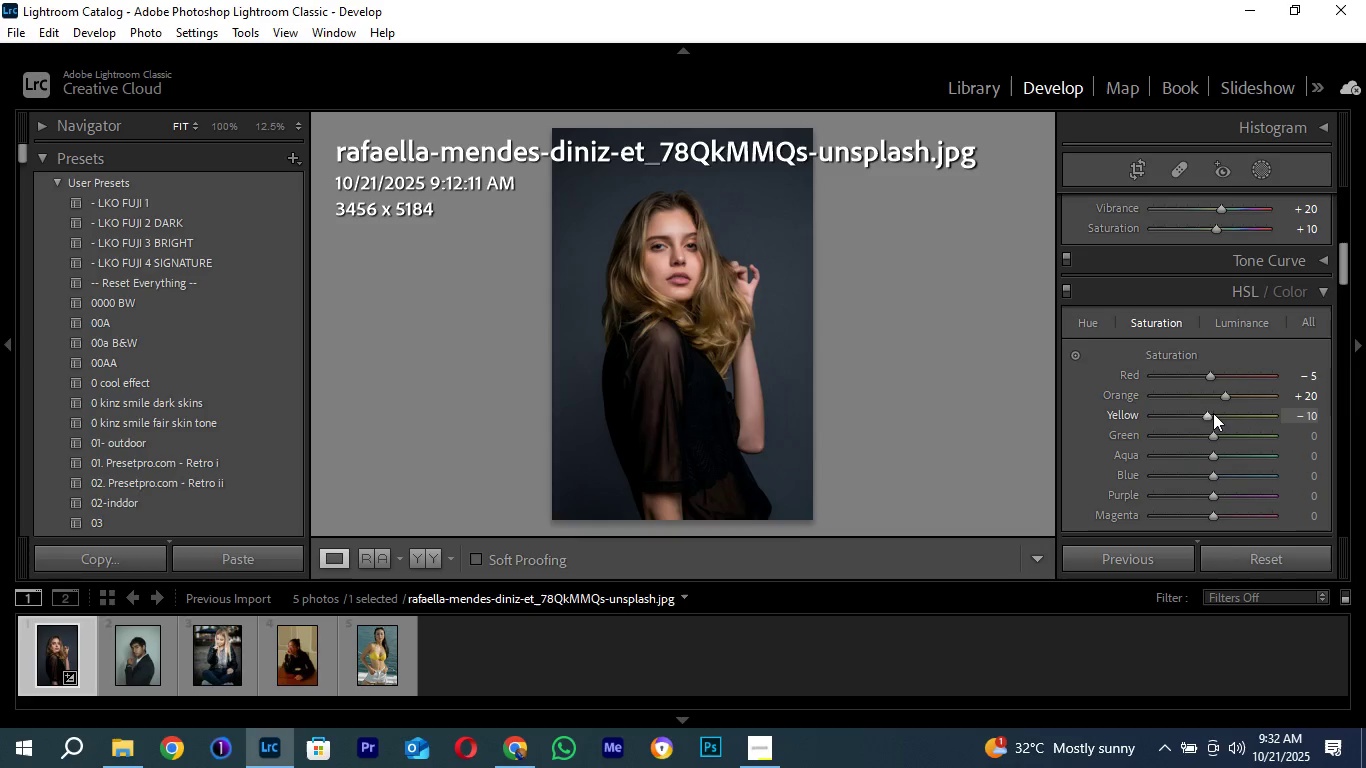 
scroll: coordinate [1213, 413], scroll_direction: down, amount: 5.0
 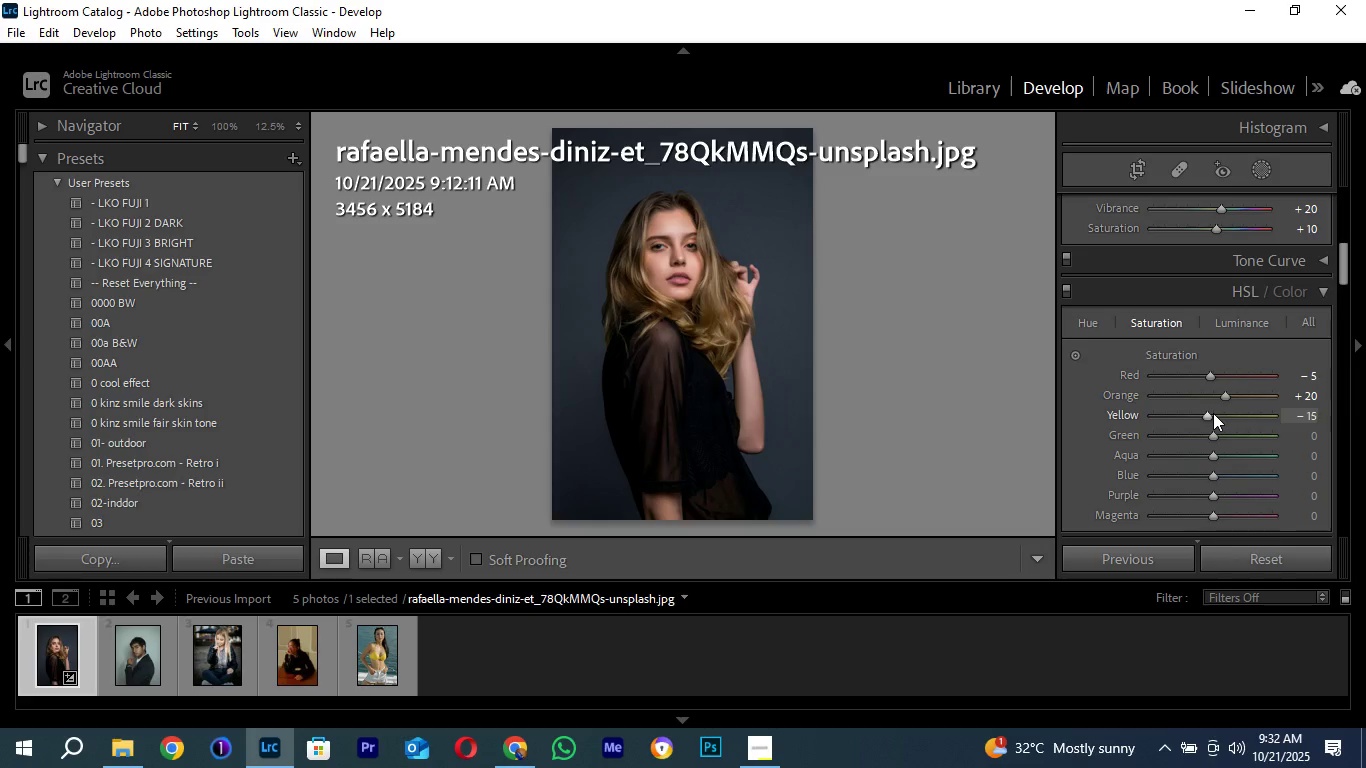 
scroll: coordinate [1213, 413], scroll_direction: up, amount: 1.0
 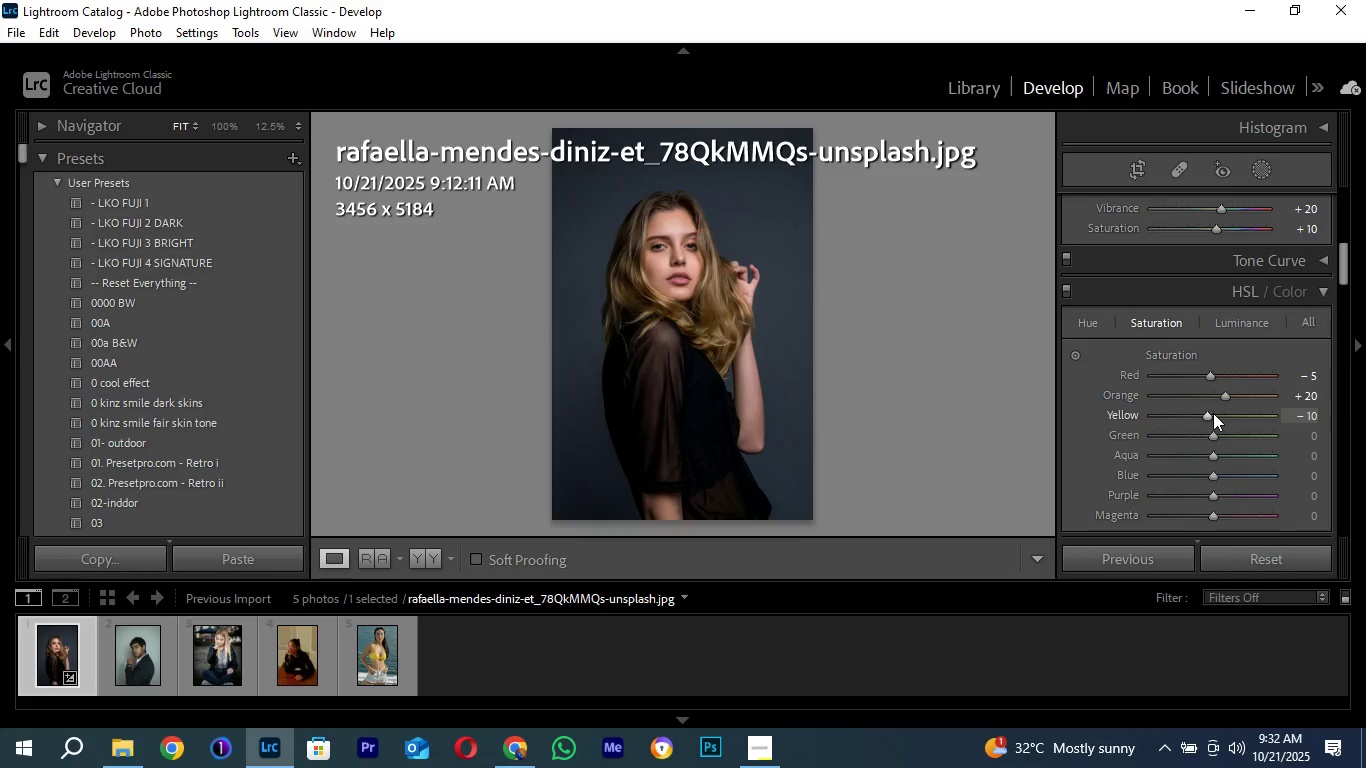 
scroll: coordinate [1213, 413], scroll_direction: none, amount: 0.0
 